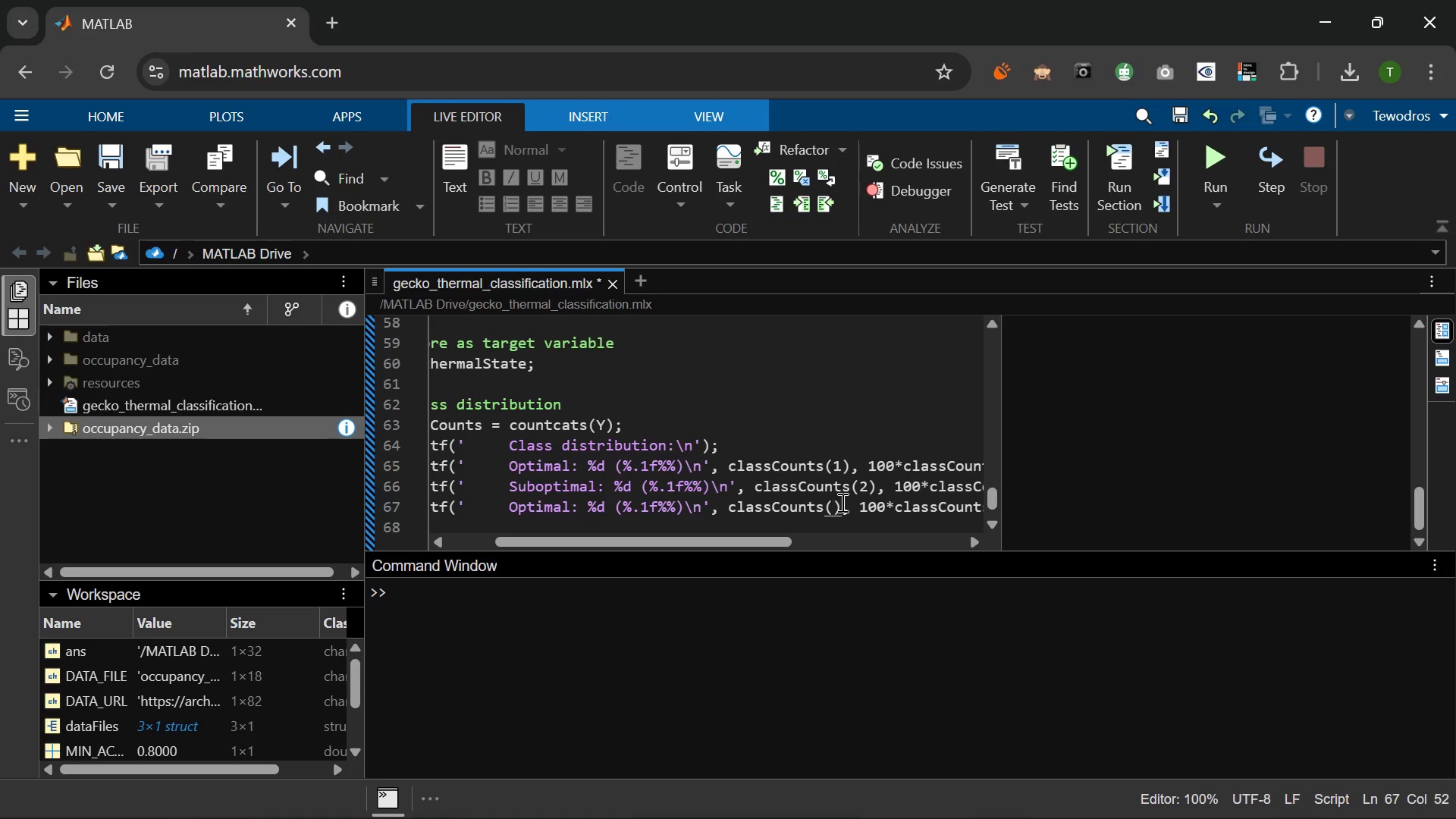 
key(3)
 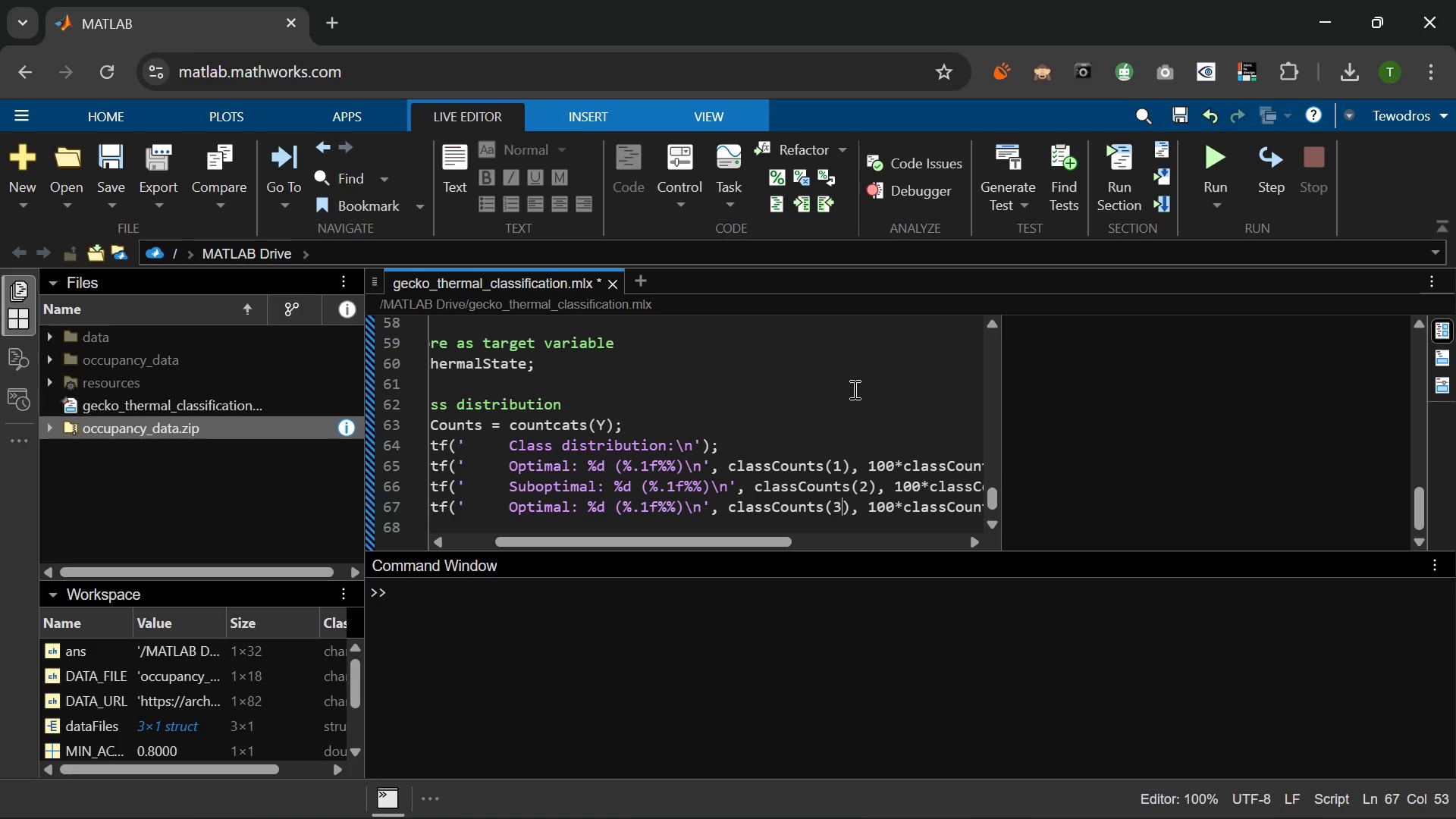 
wait(8.58)
 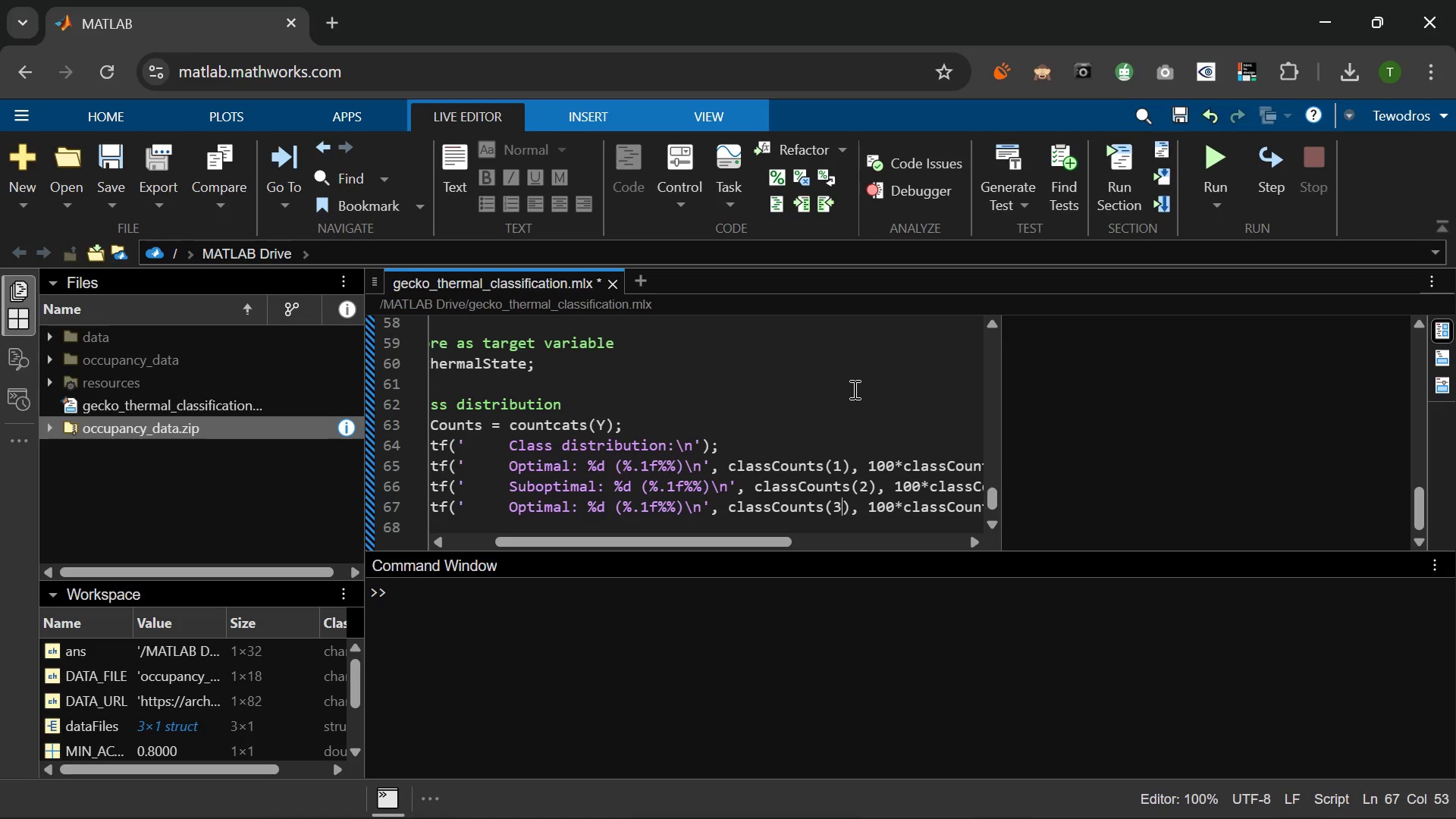 
left_click([817, 481])
 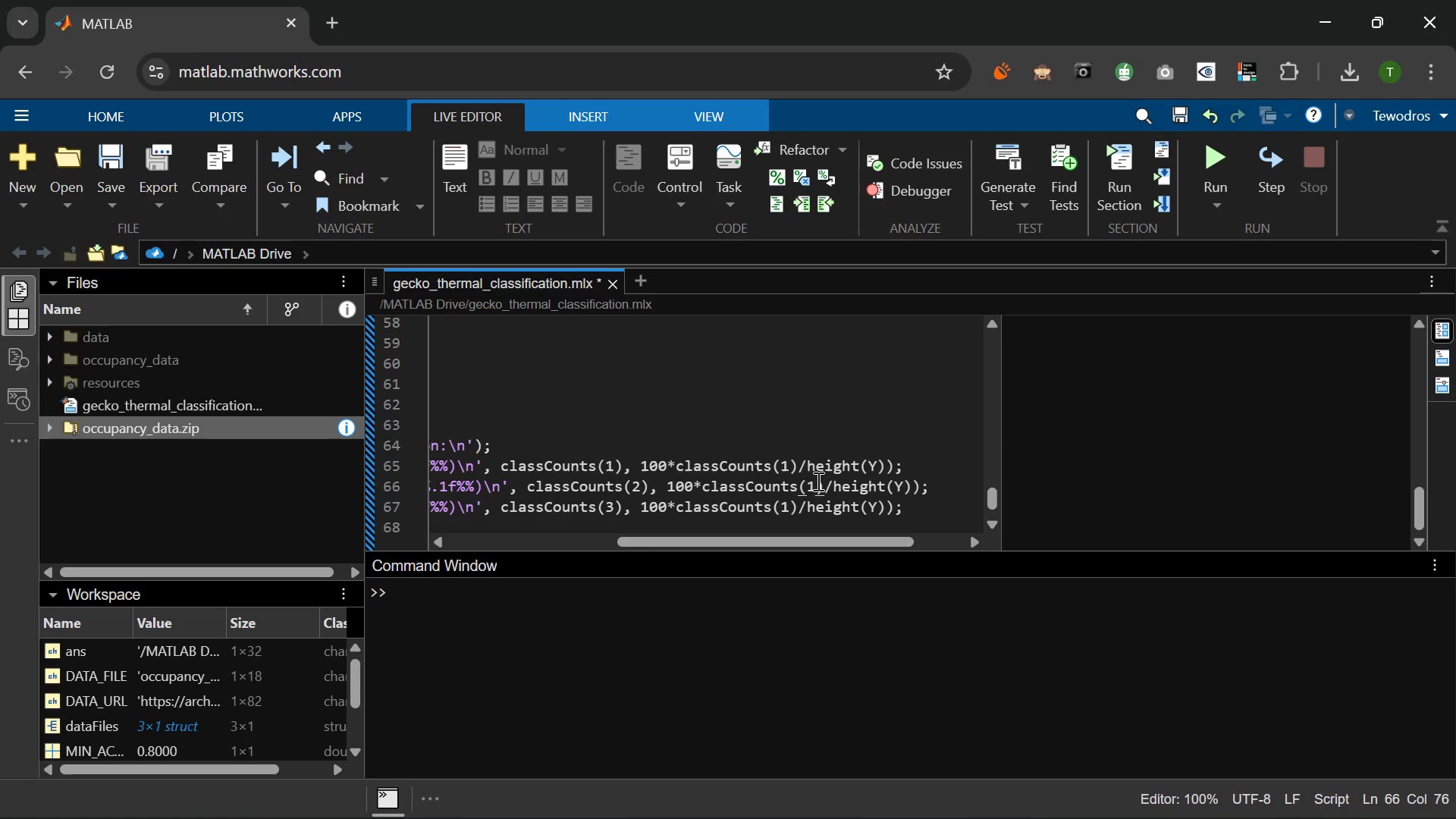 
key(Backspace)
 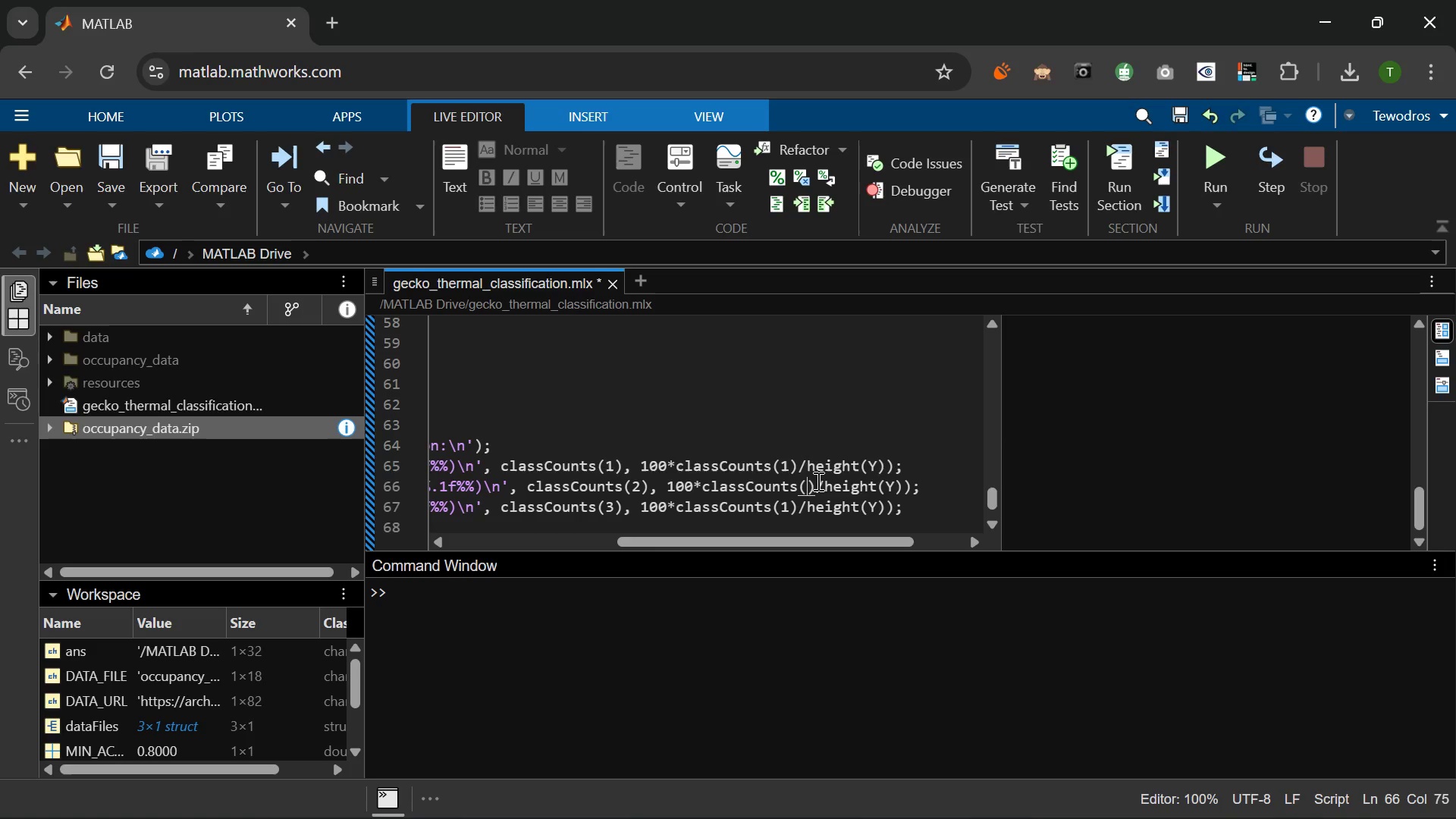 
key(2)
 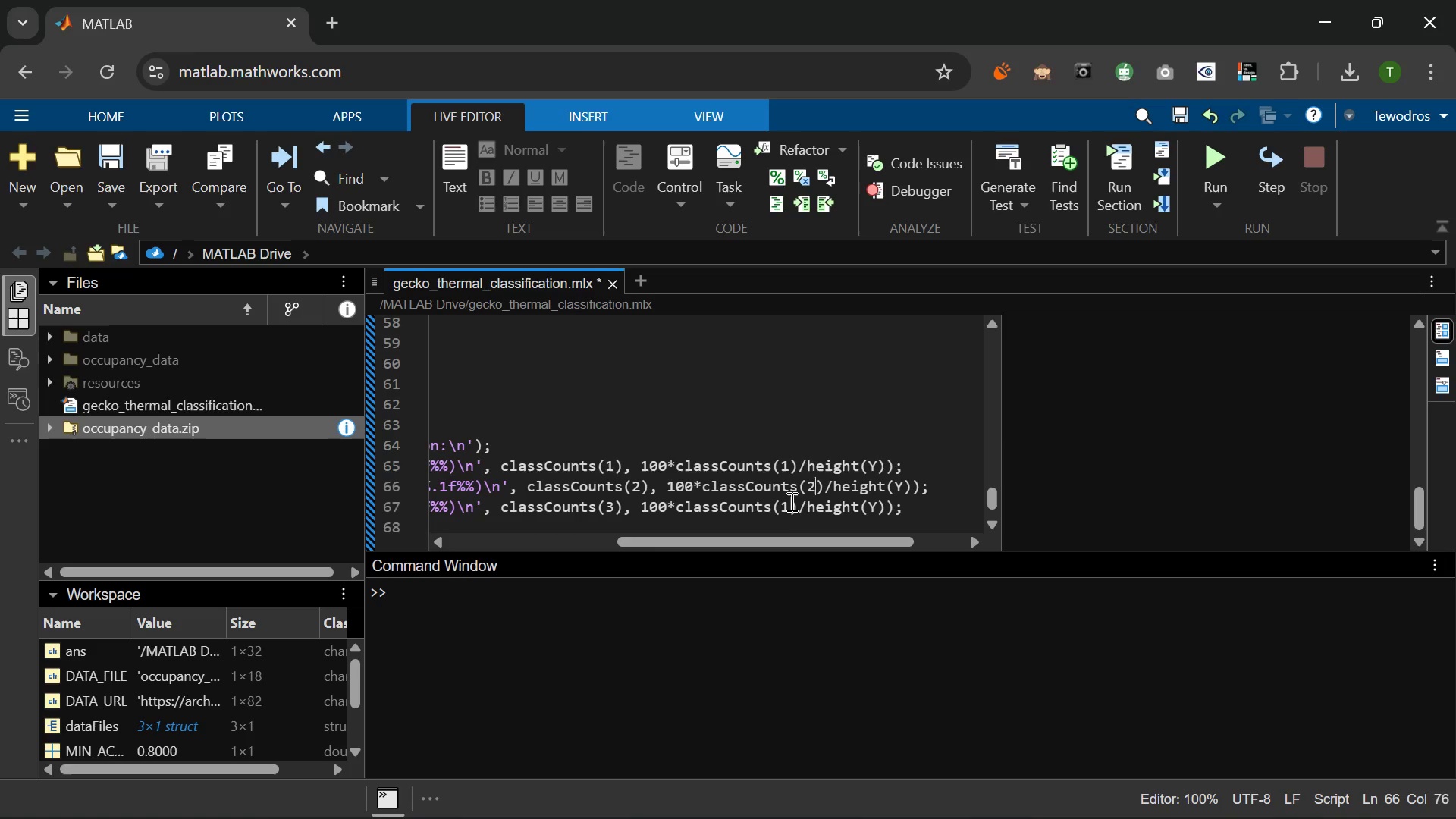 
left_click([789, 499])
 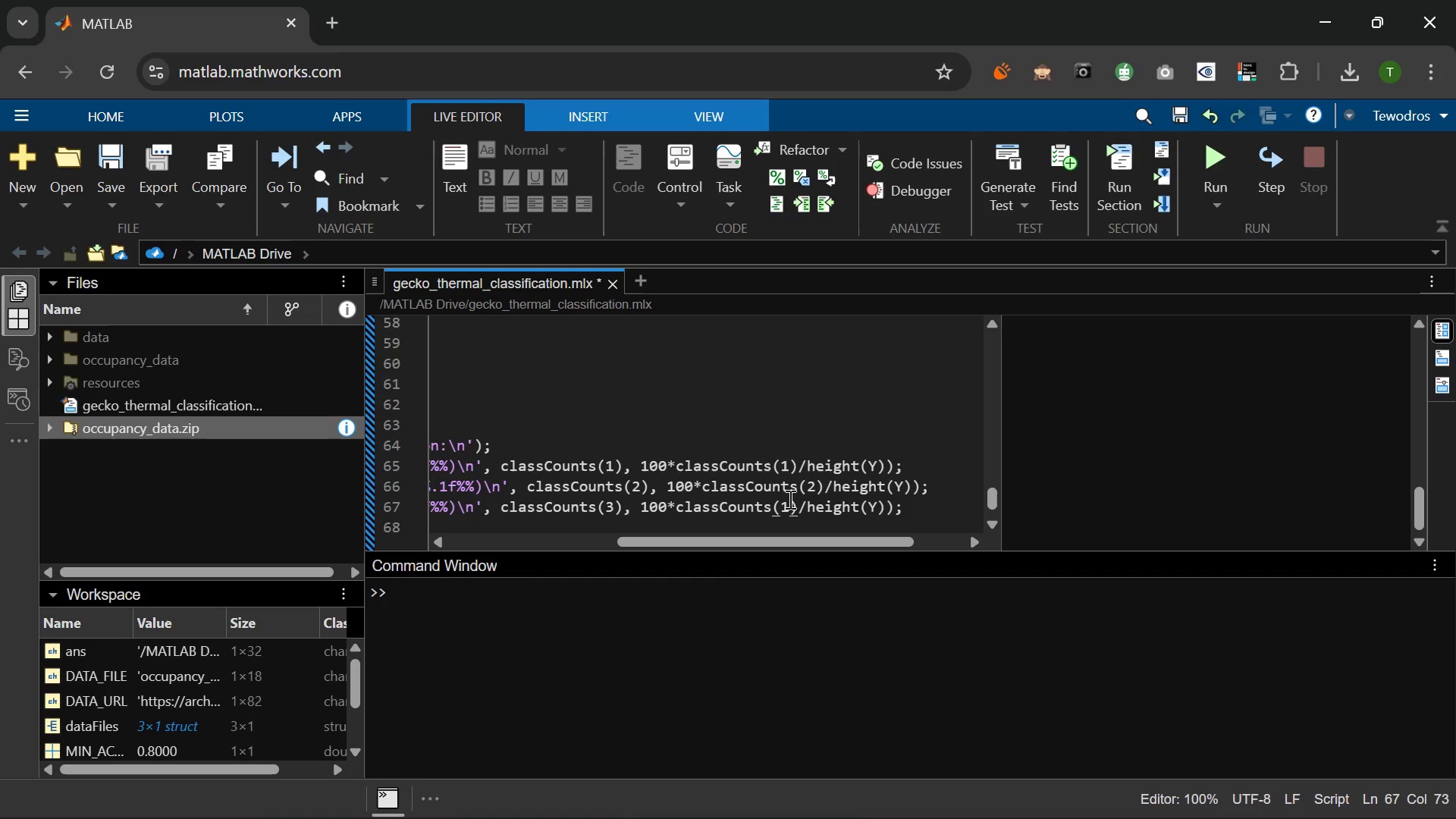 
key(Backspace)
 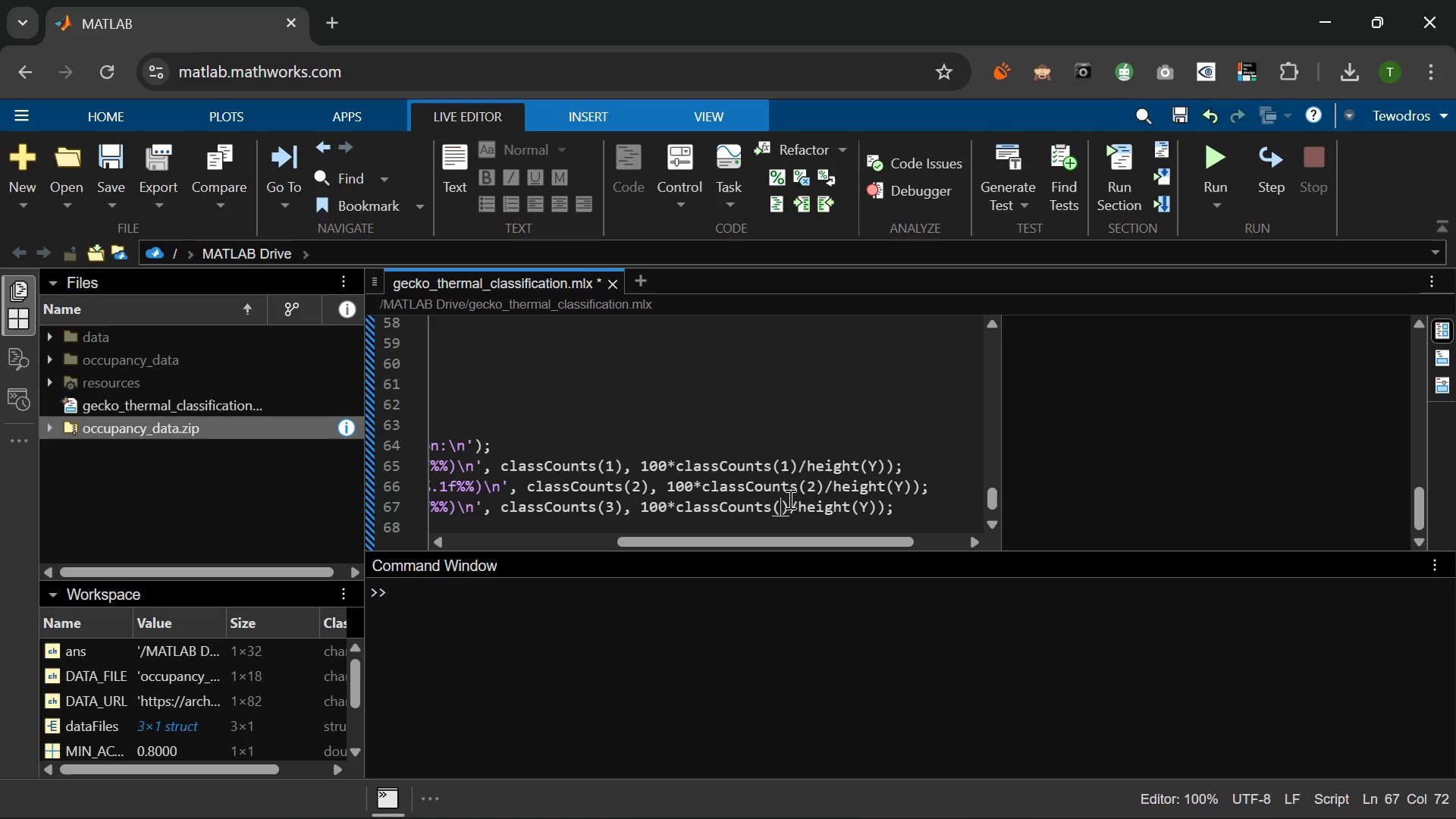 
key(3)
 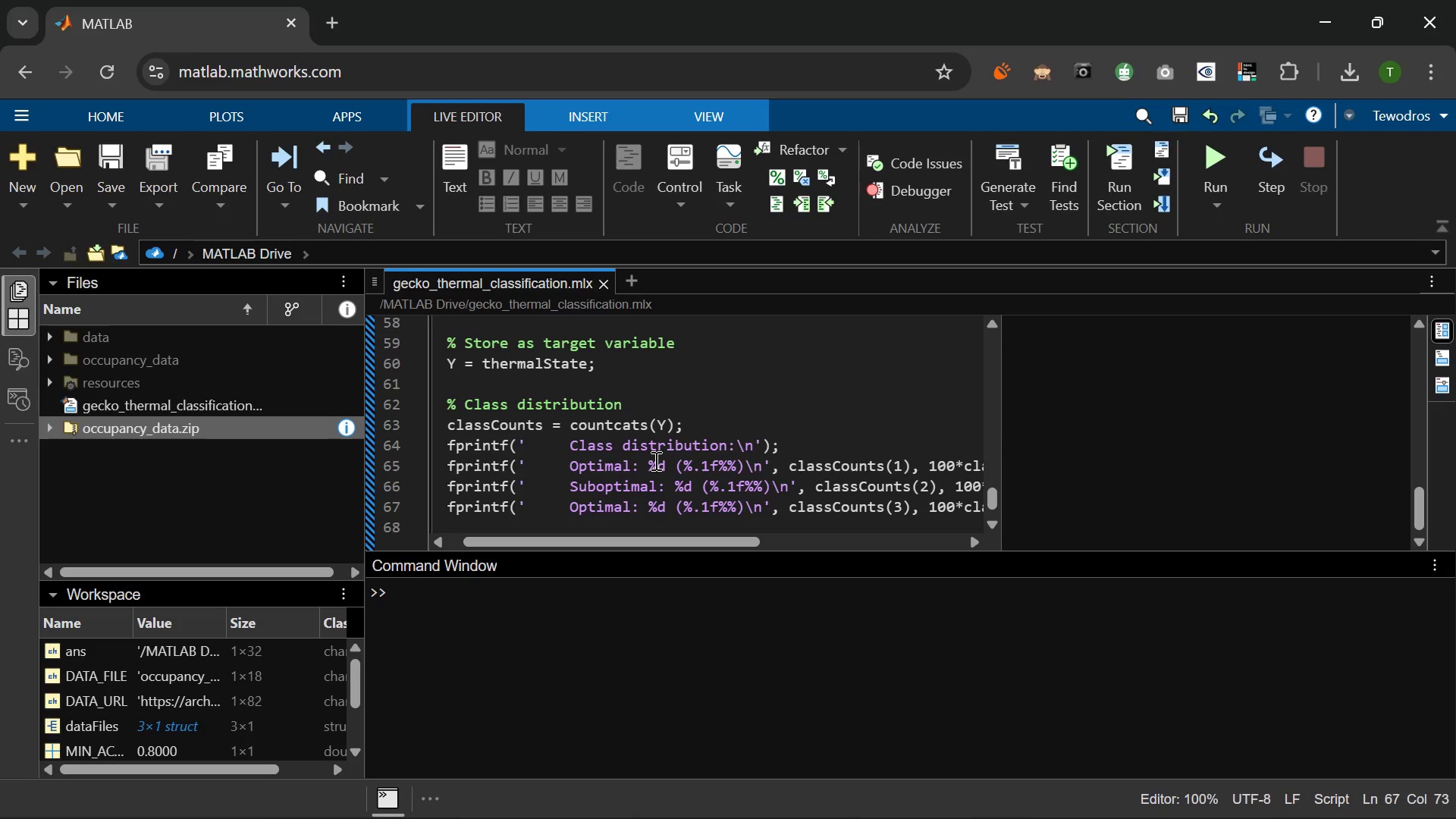 
wait(14.83)
 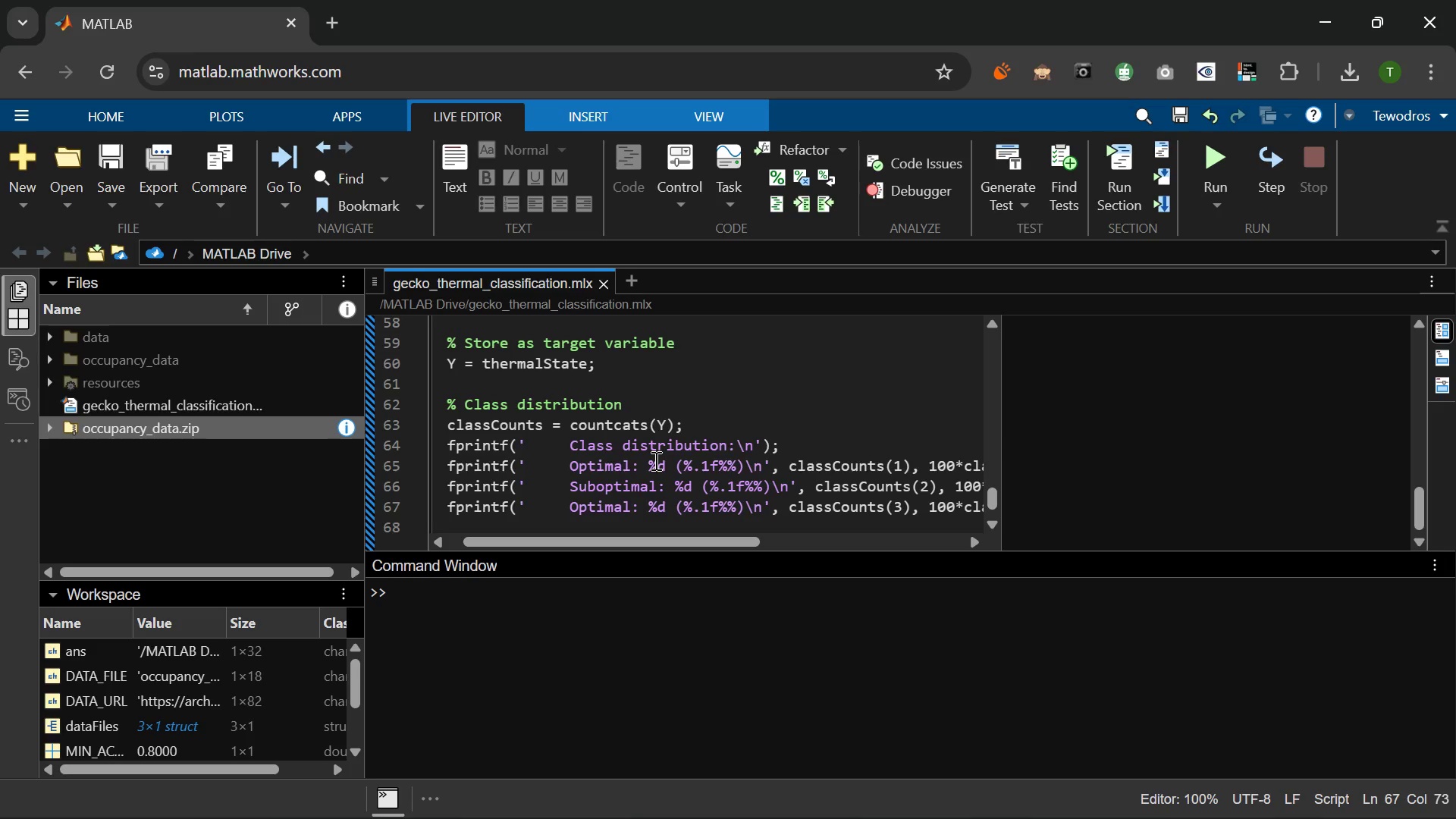 
left_click_drag(start_coordinate=[630, 504], to_coordinate=[564, 510])
 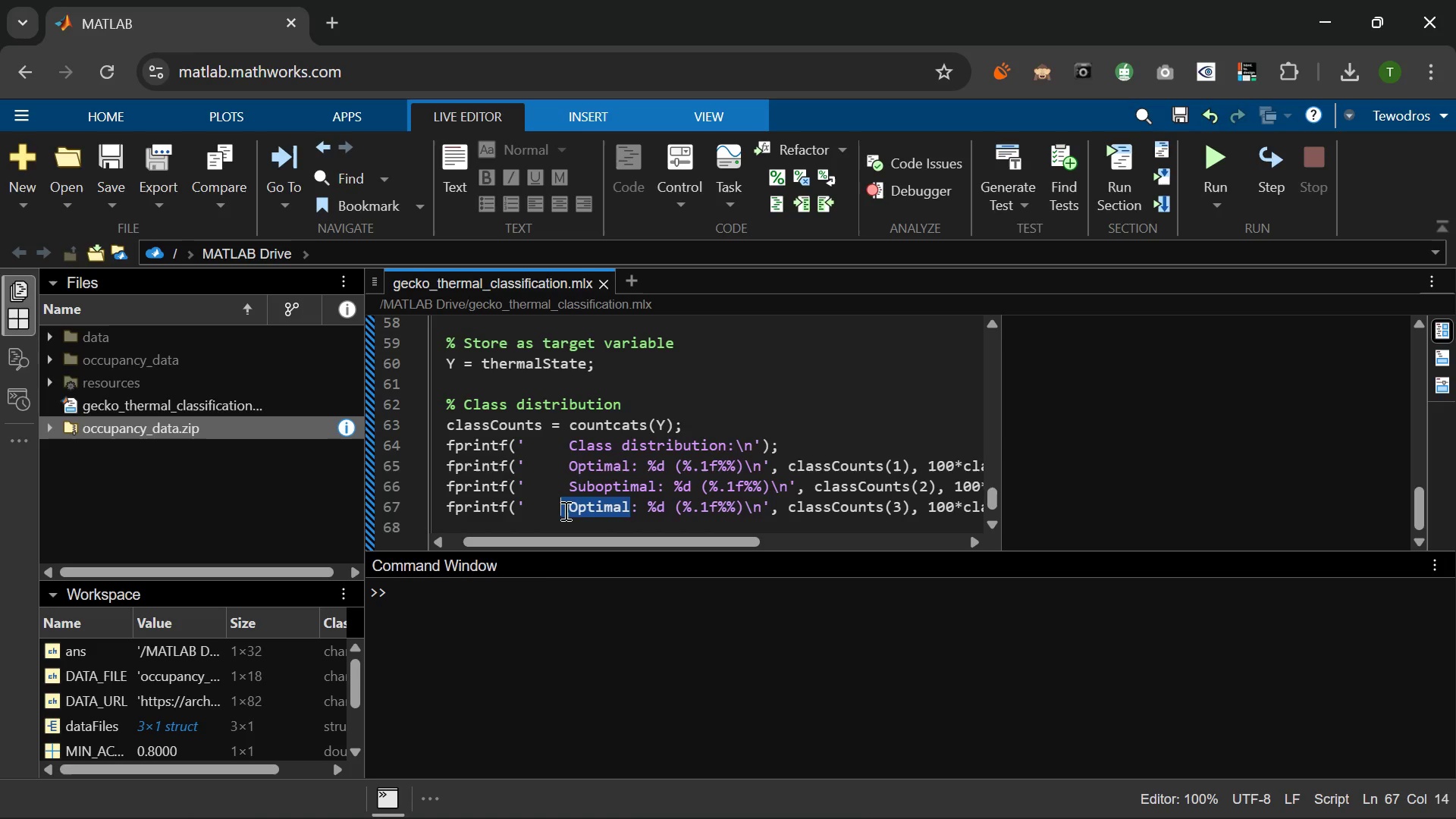 
key(Backspace)
type( HighRisk )
 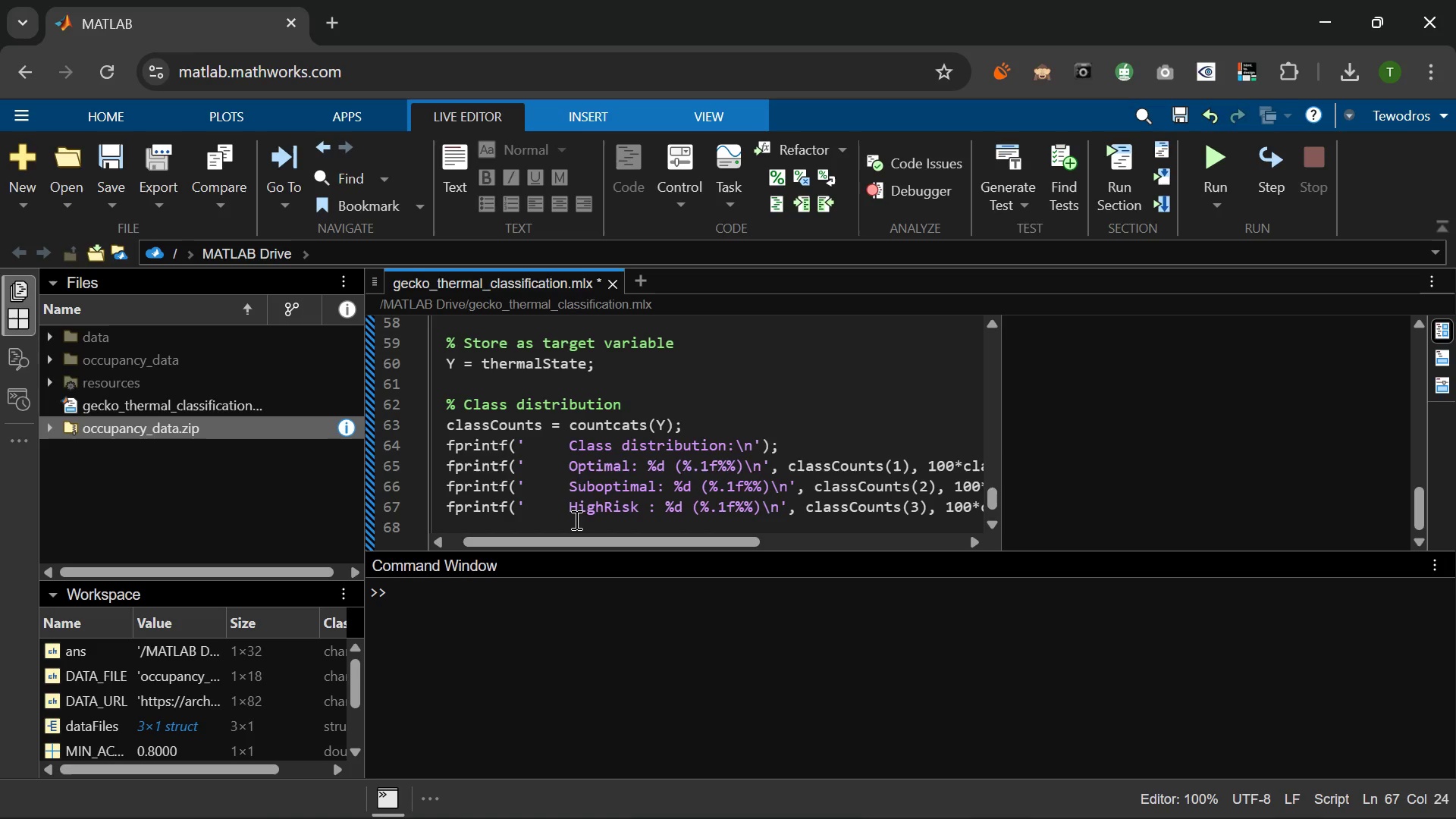 
key(Space)
 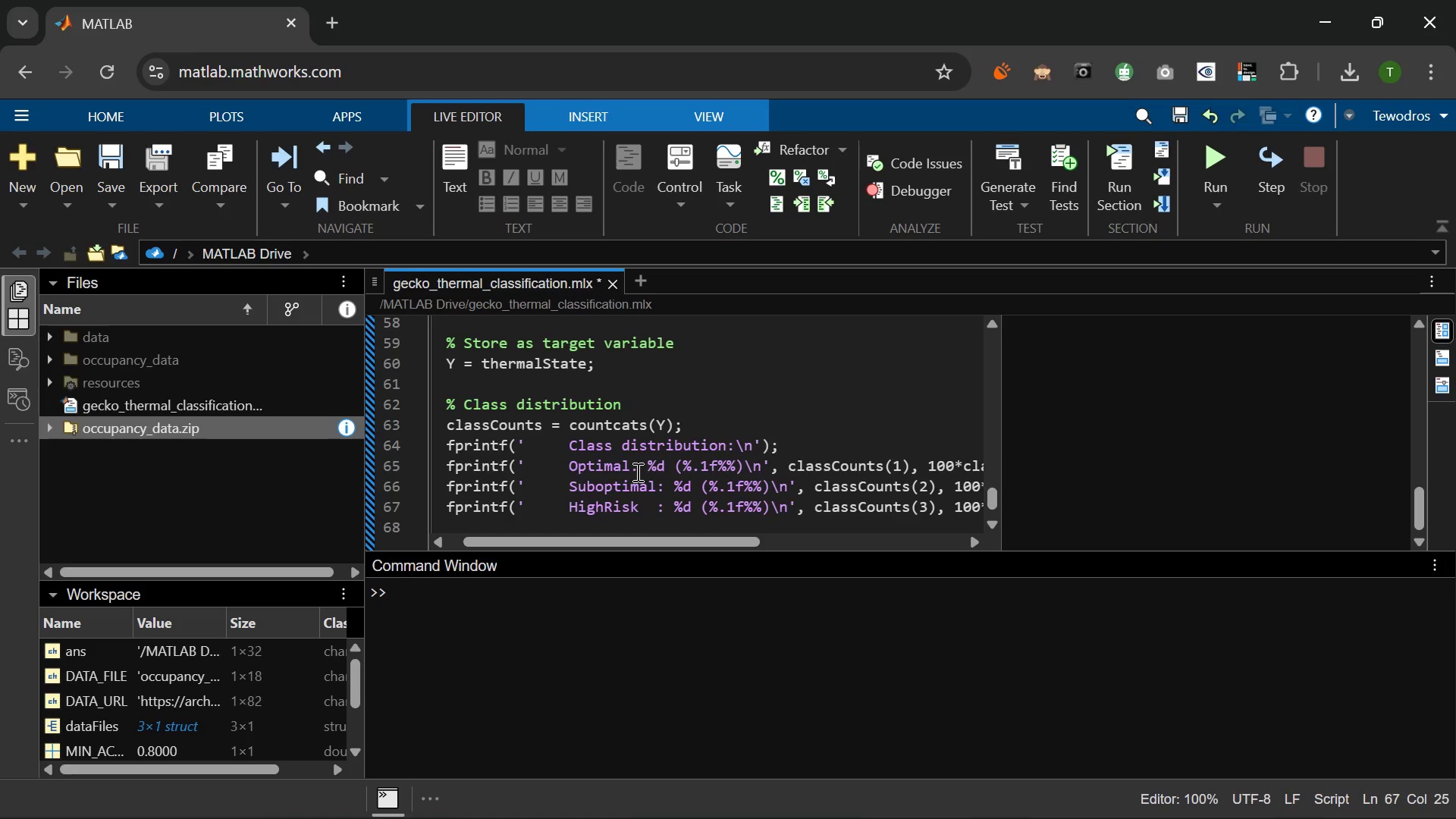 
left_click([636, 472])
 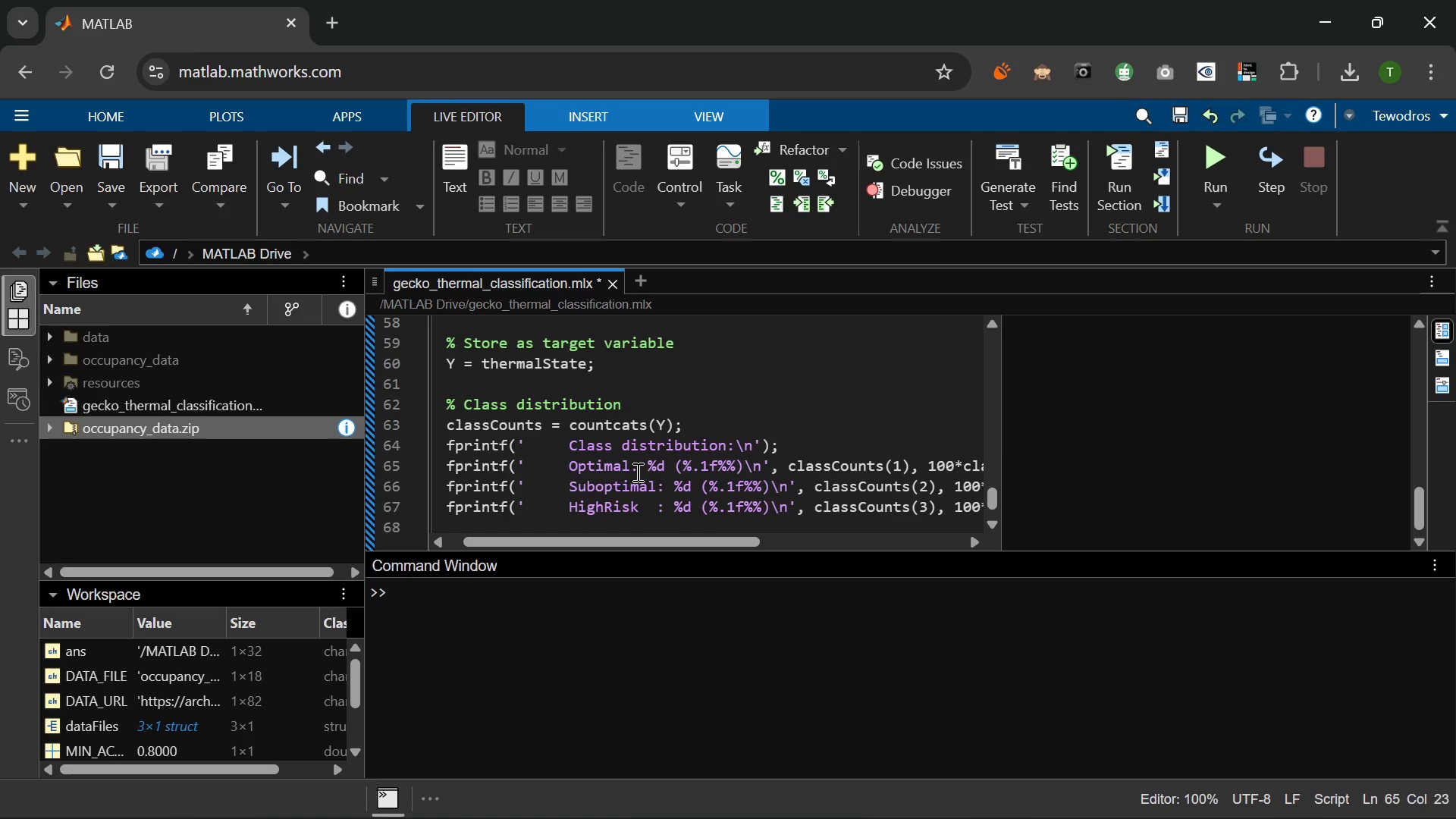 
key(Space)
 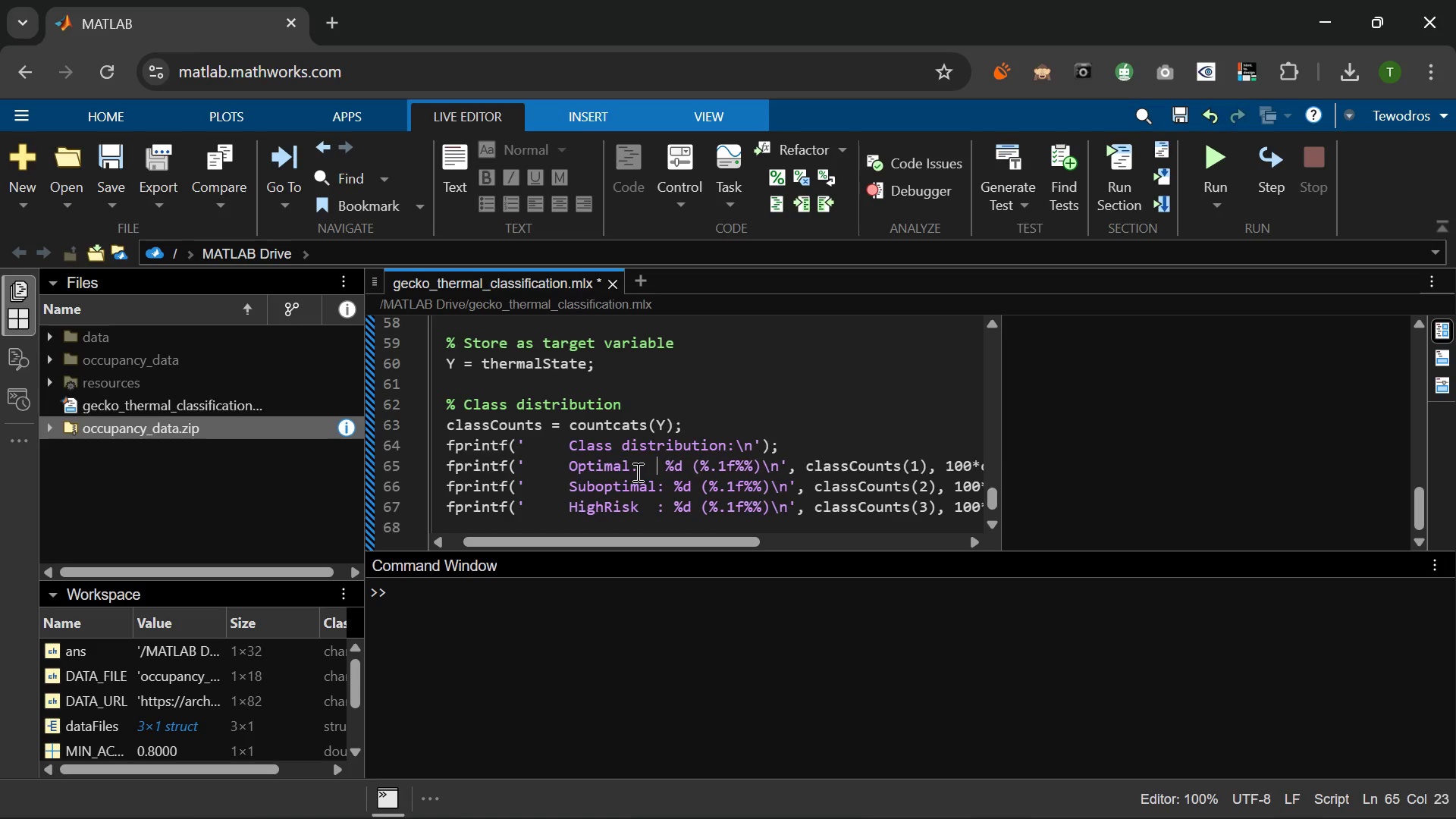 
key(Space)
 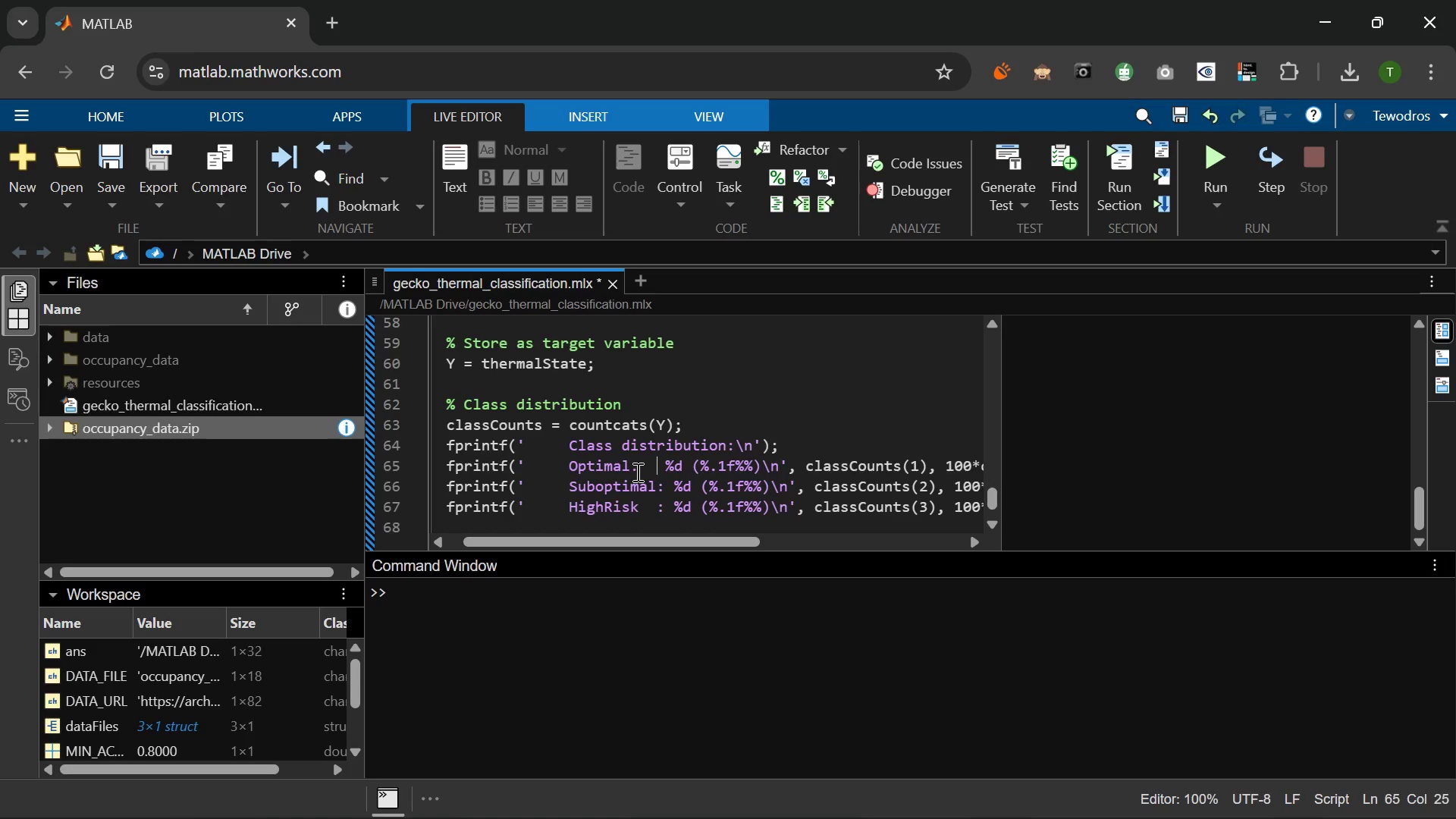 
key(Space)
 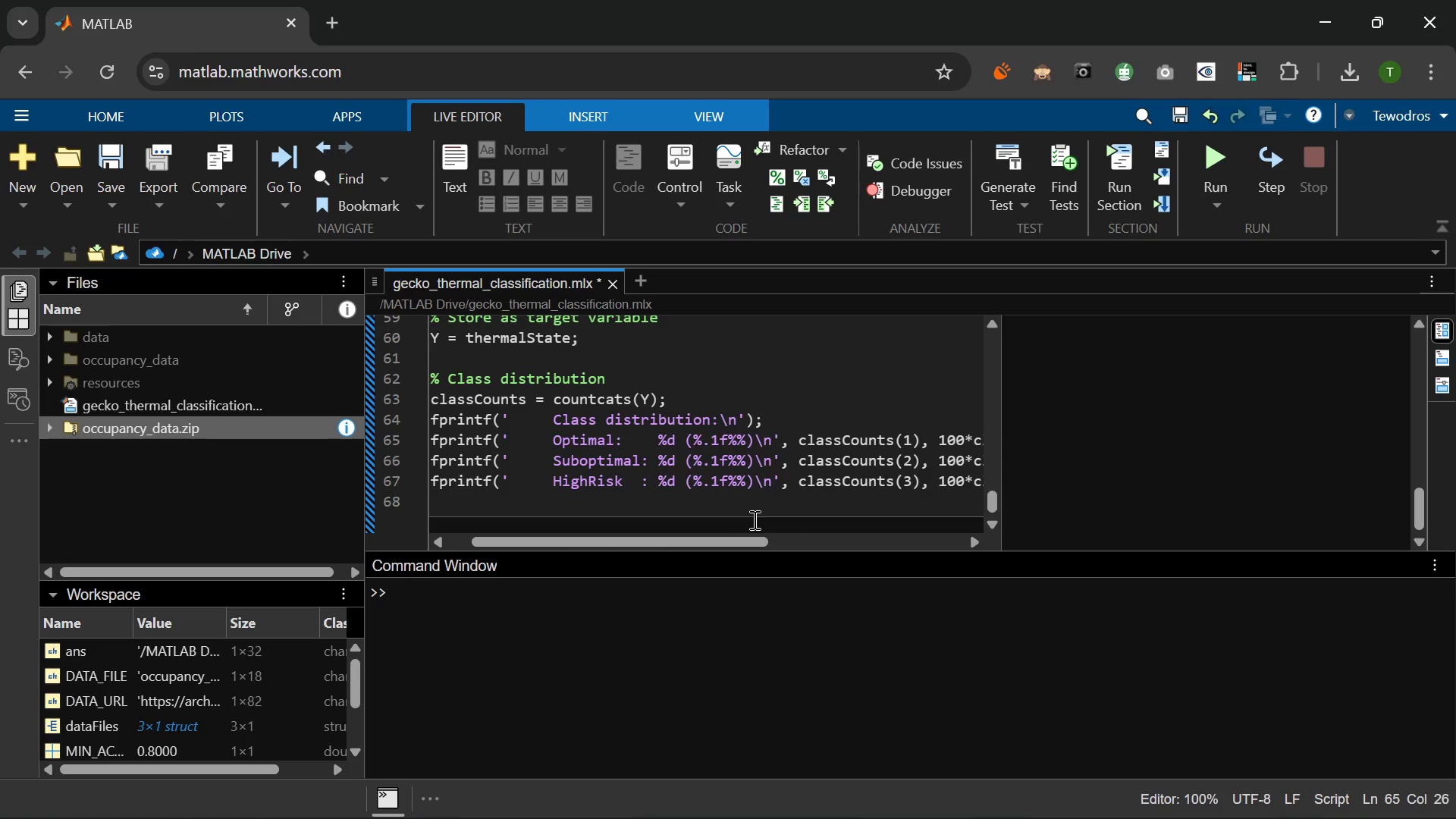 
wait(7.11)
 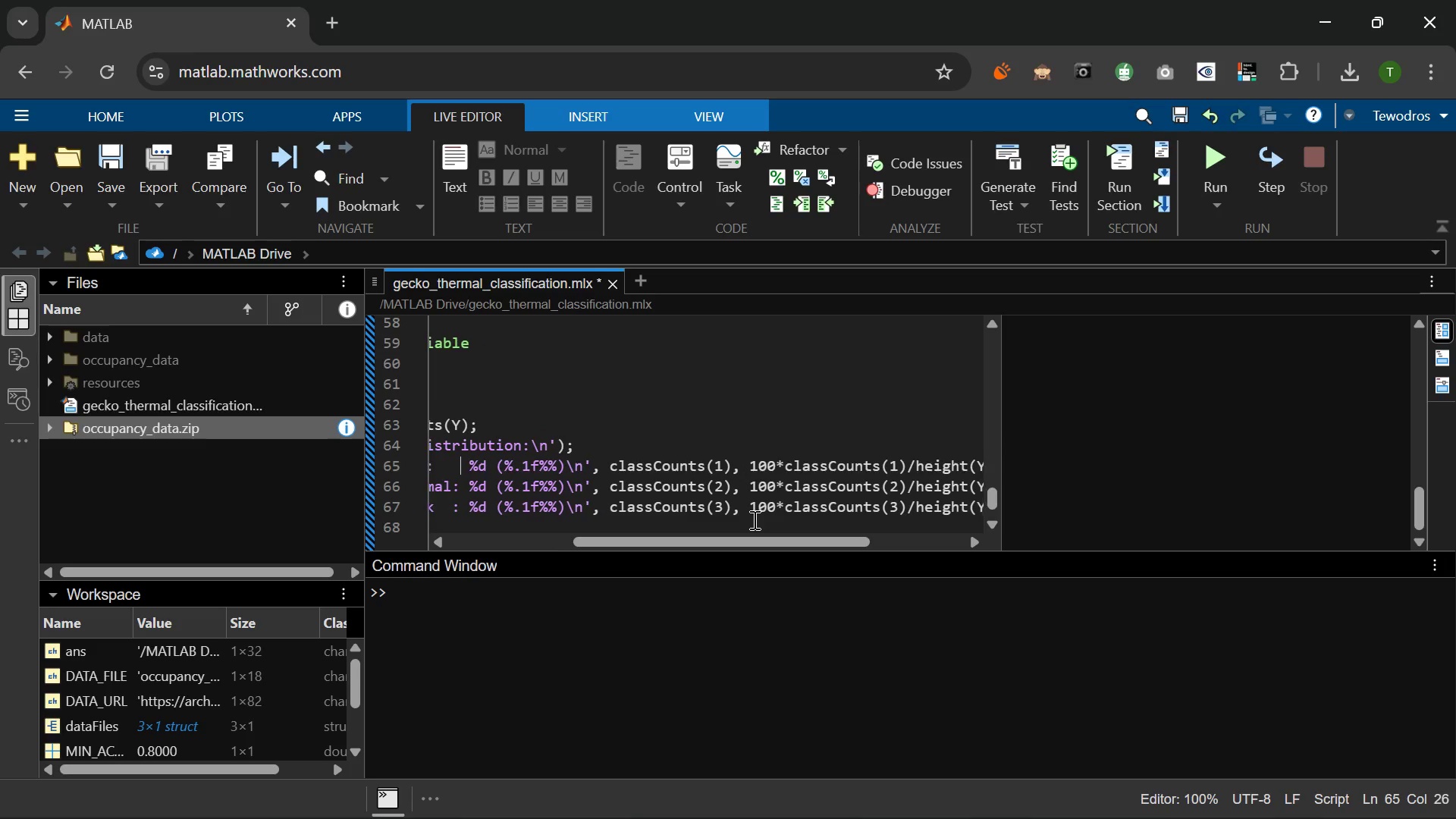 
left_click([1211, 158])
 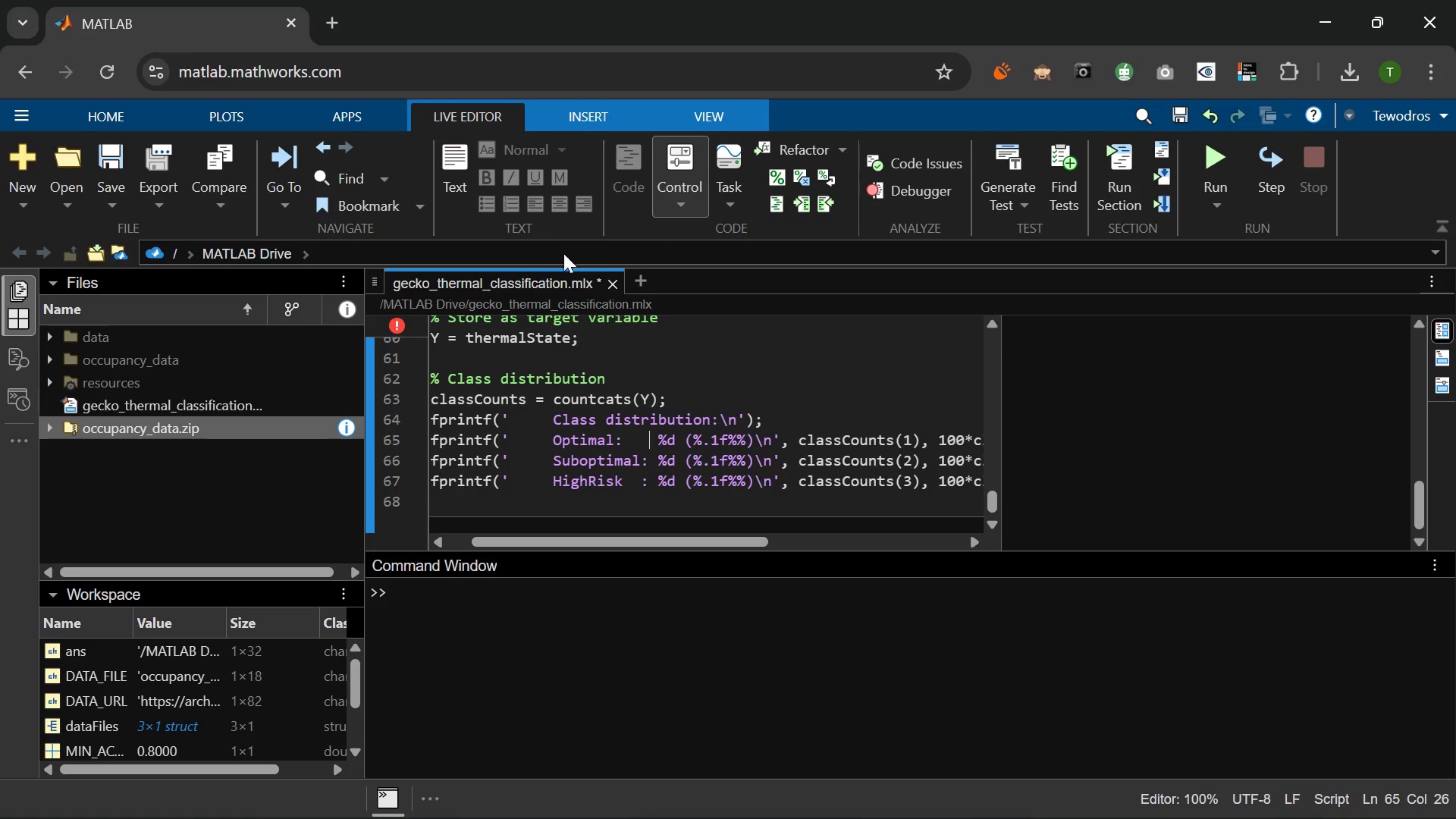 
left_click([394, 323])
 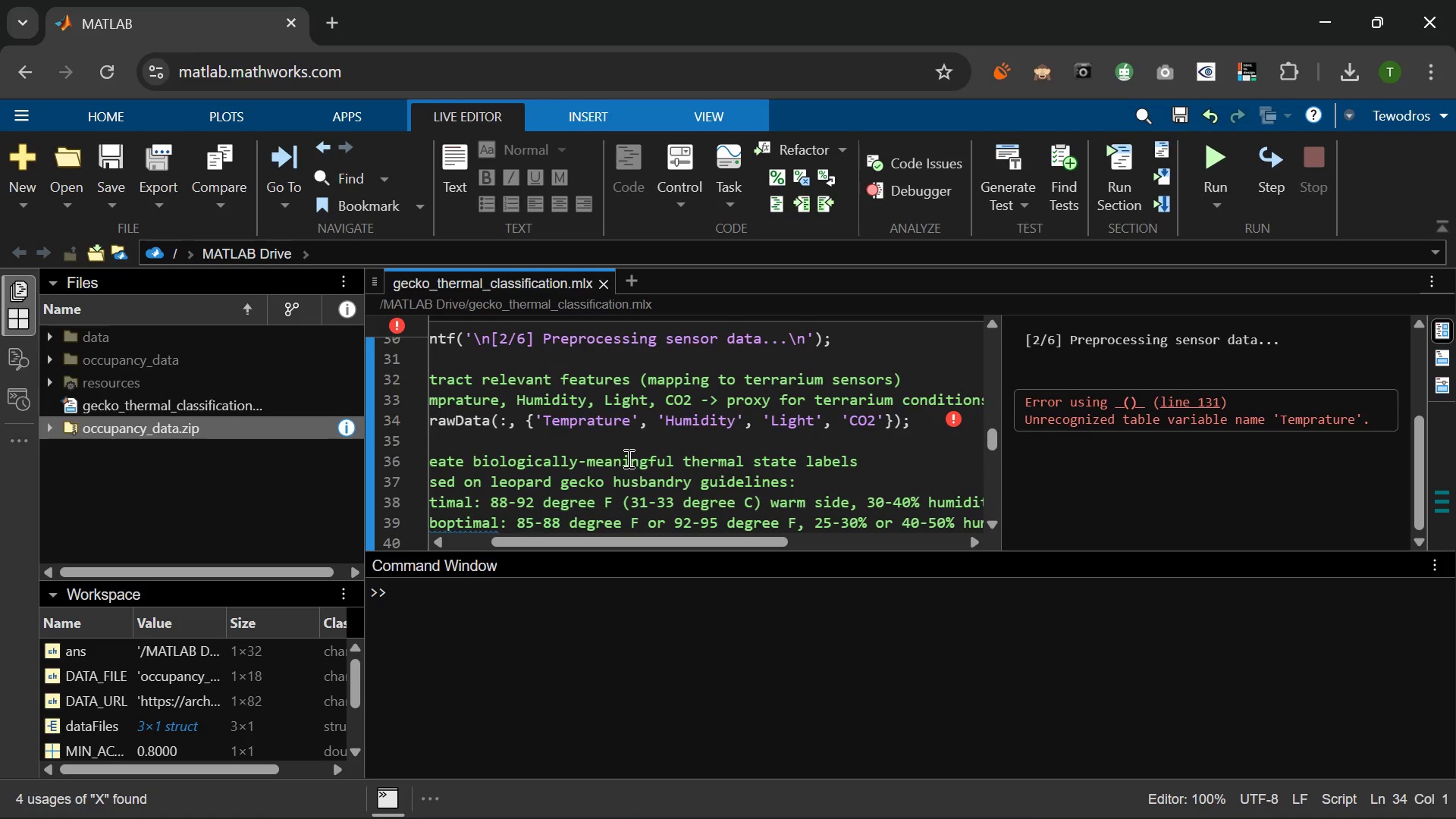 
wait(24.31)
 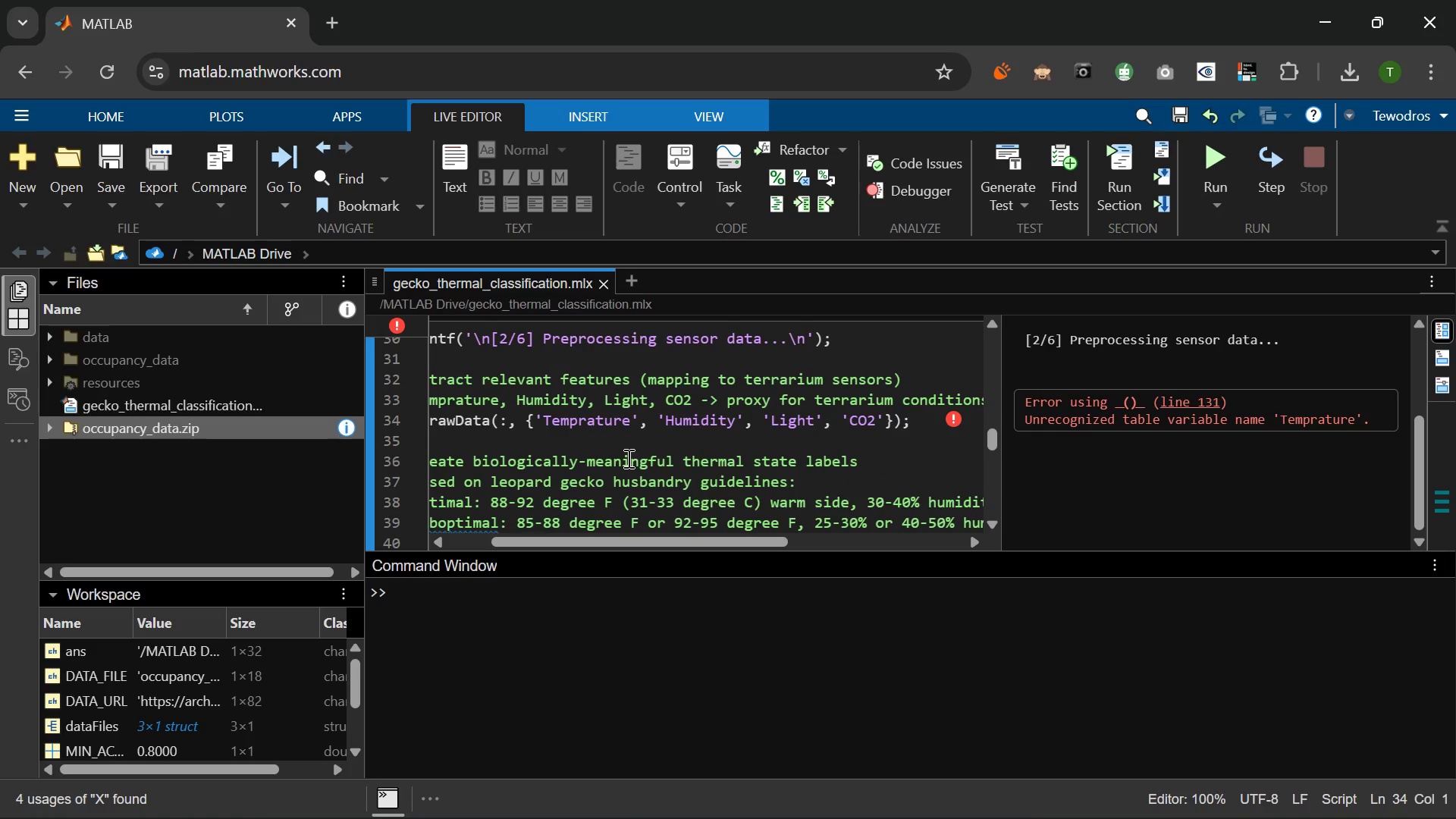 
left_click([576, 420])
 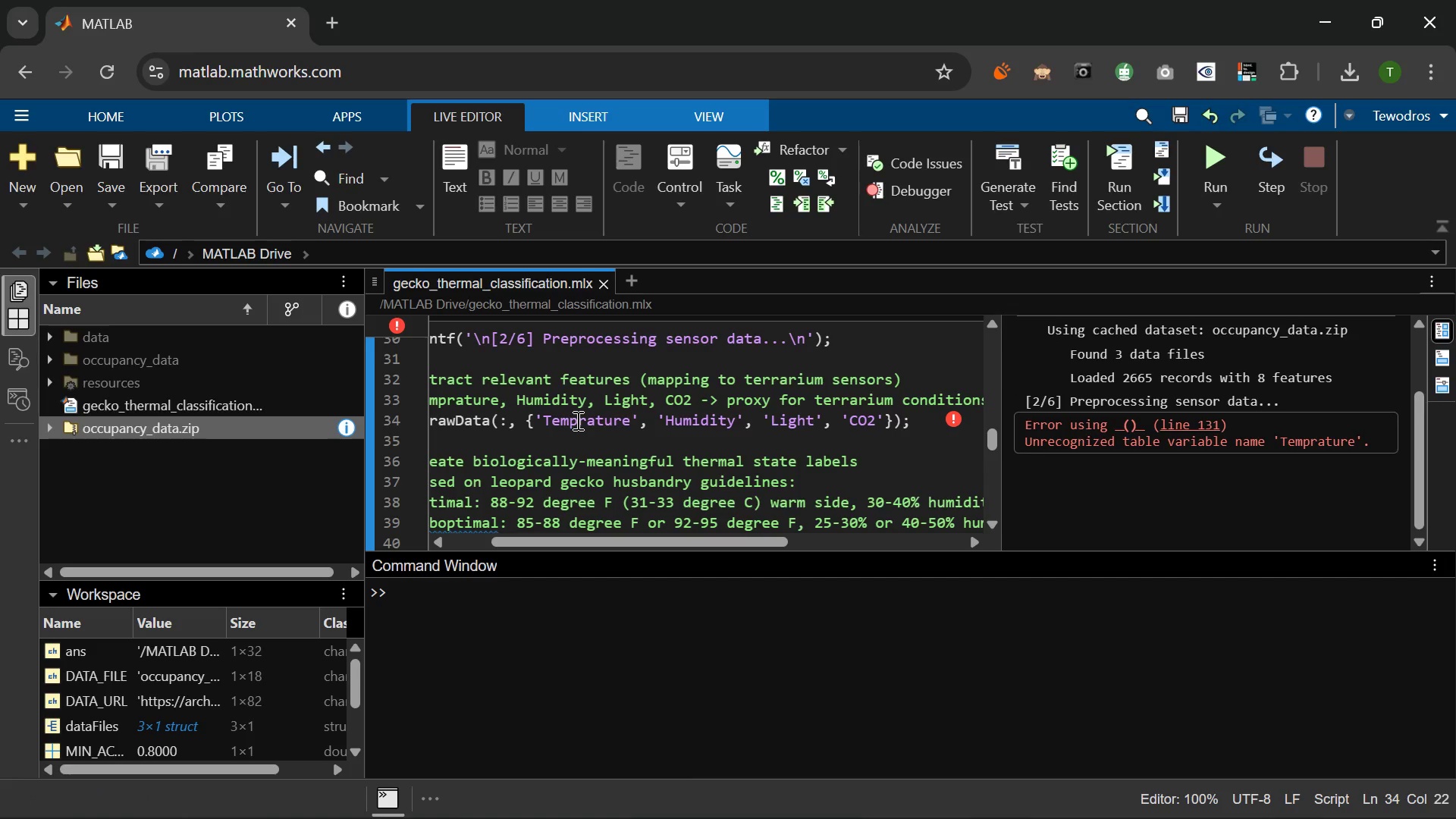 
key(E)
 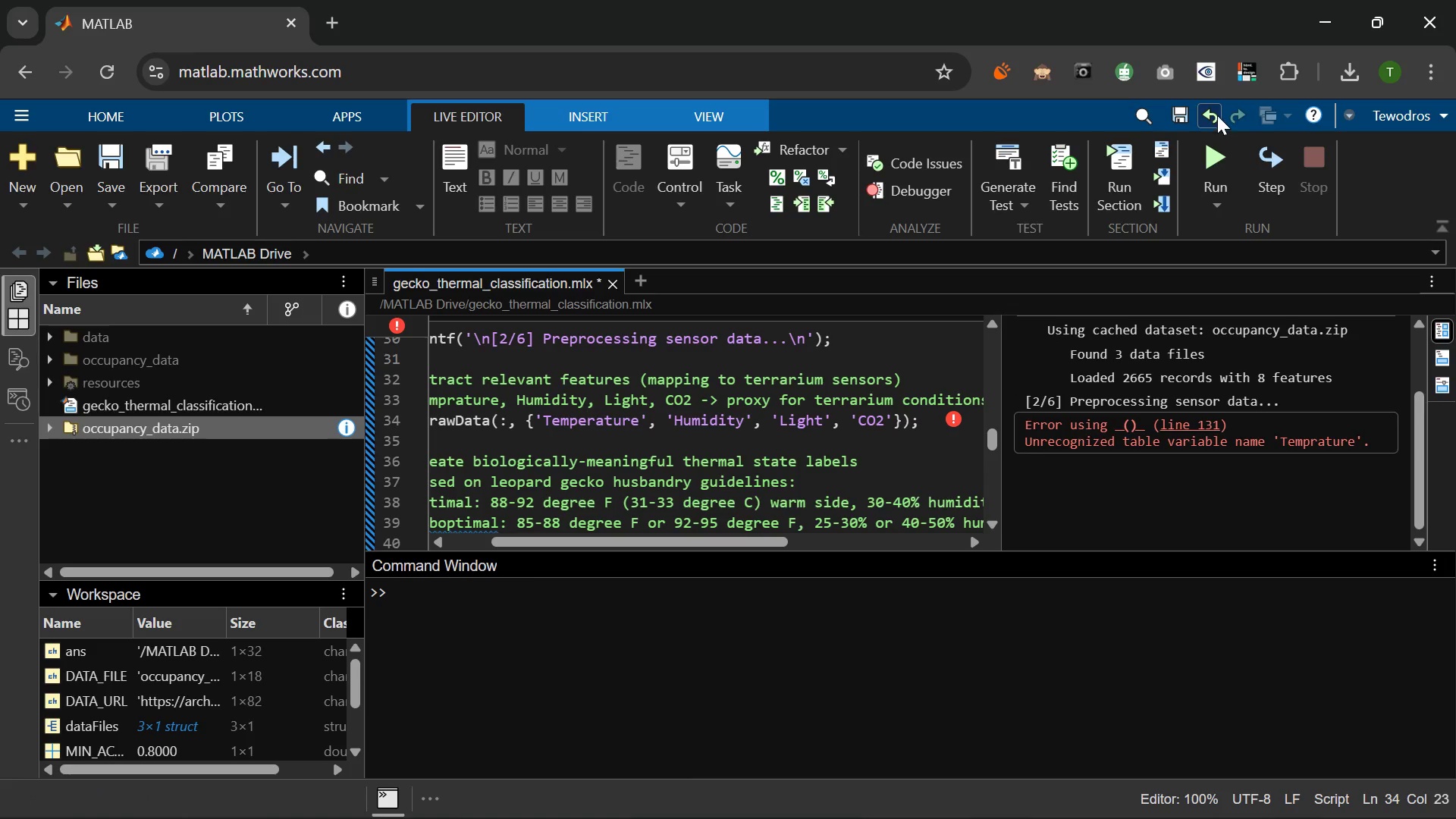 
wait(5.86)
 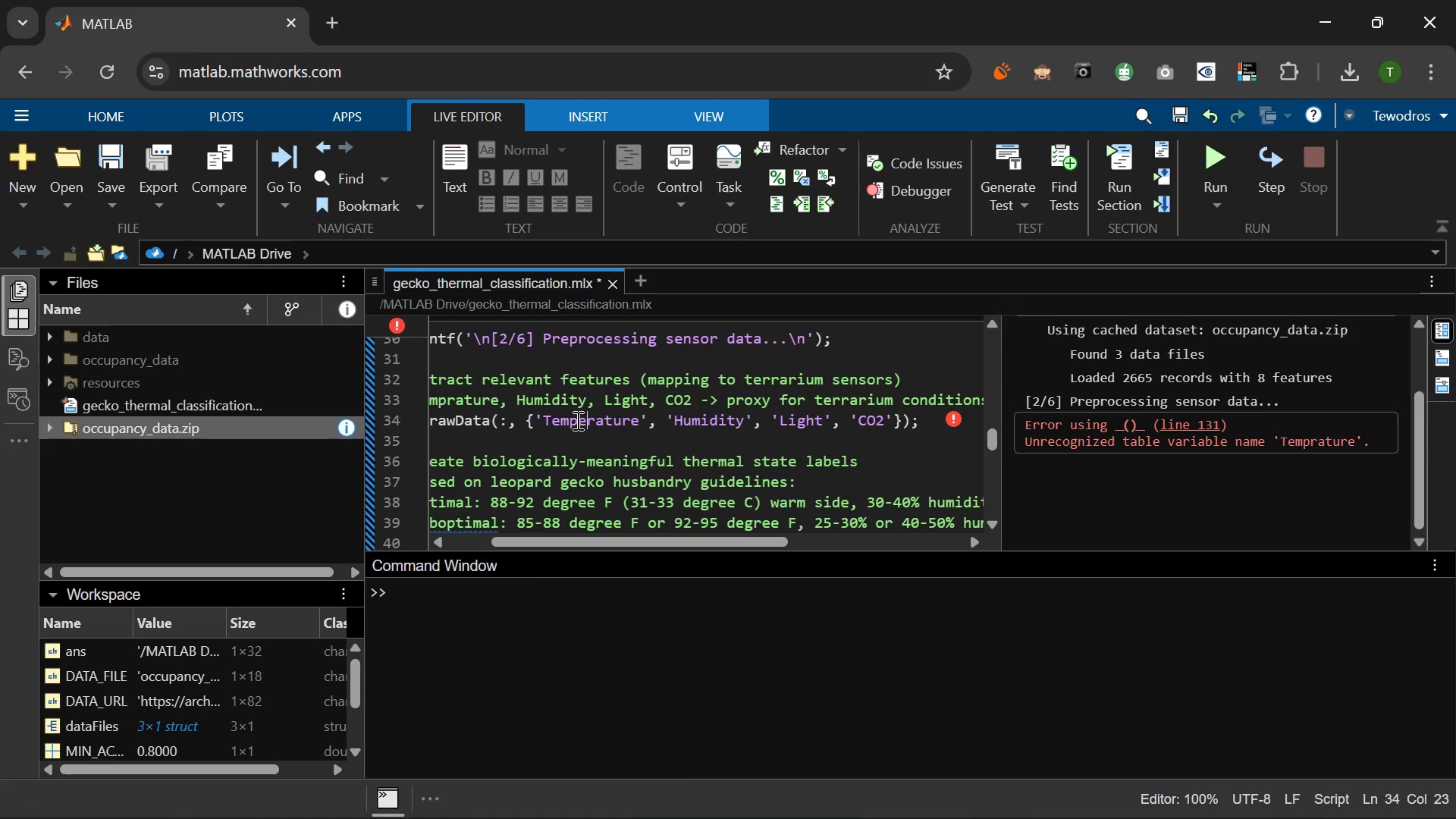 
left_click([1210, 152])
 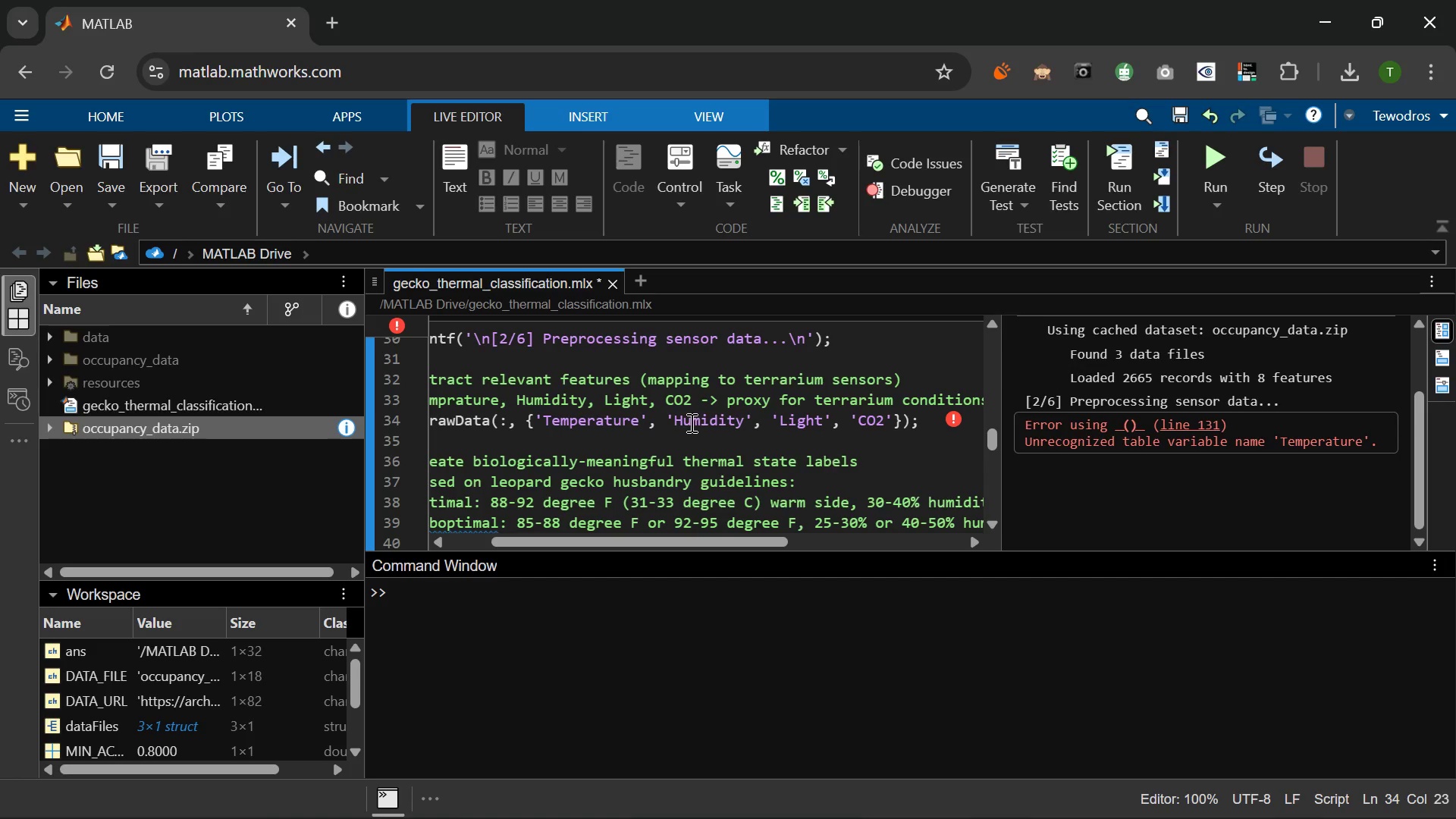 
wait(6.62)
 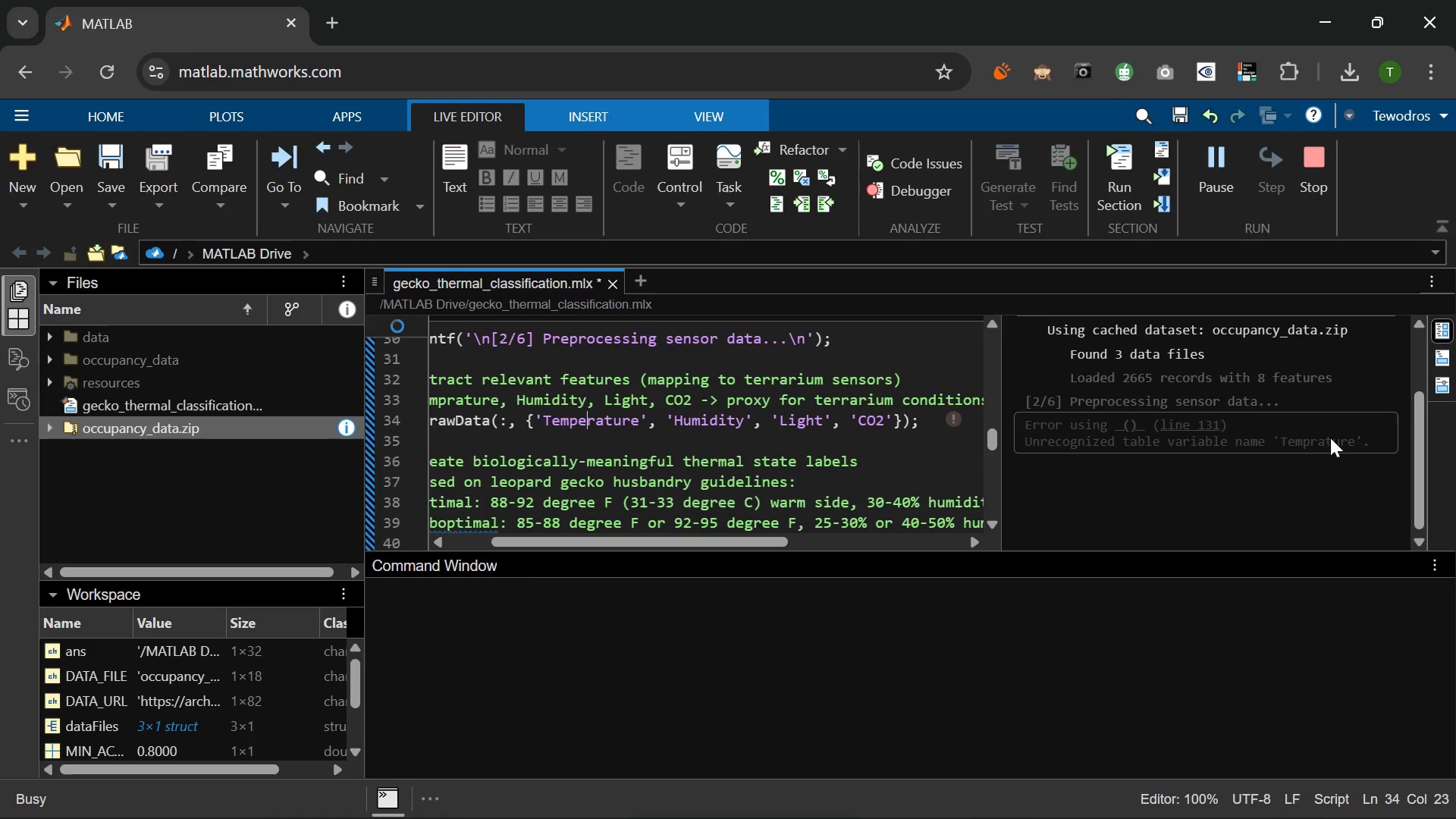 
left_click([397, 318])
 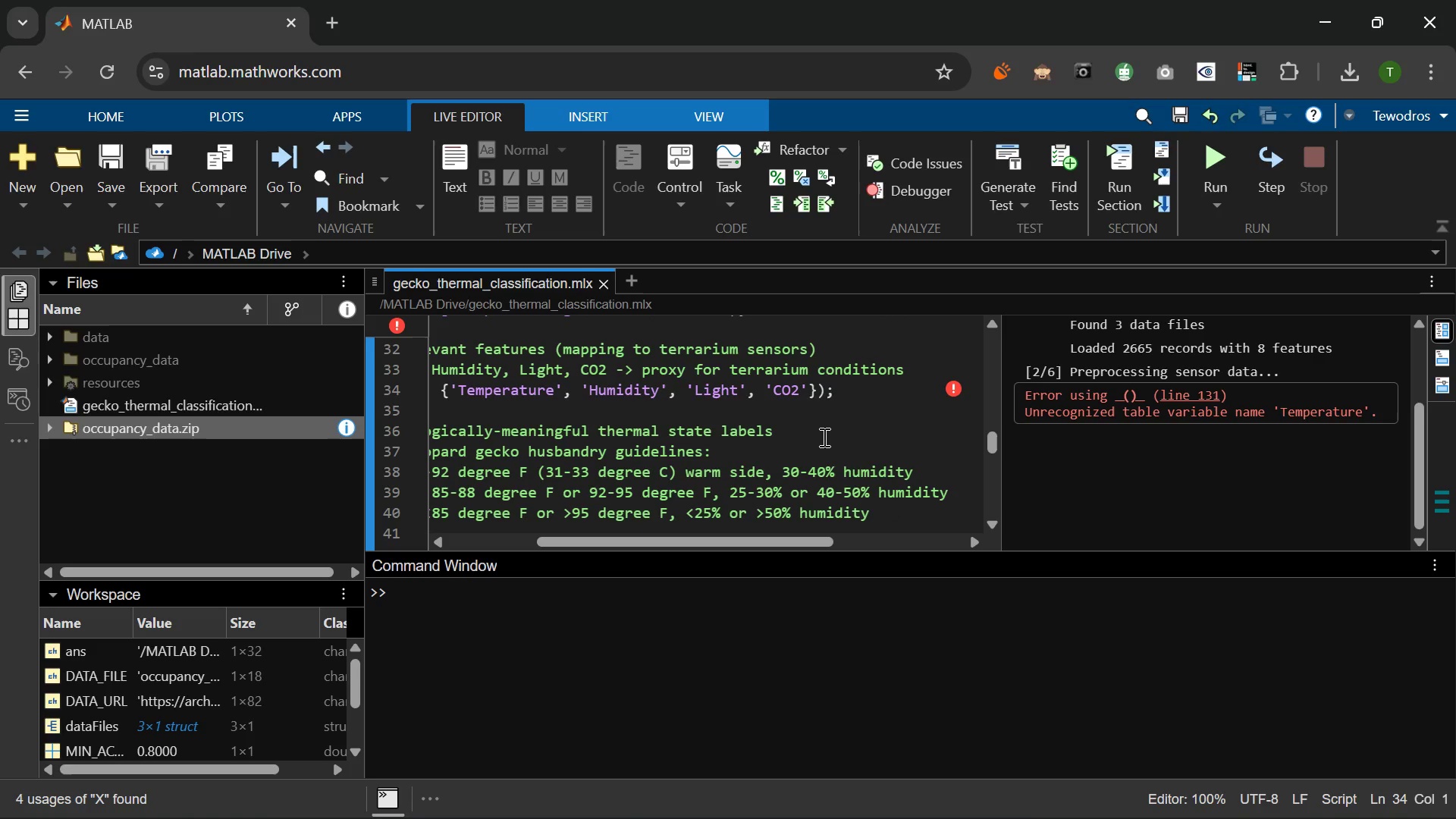 
wait(67.8)
 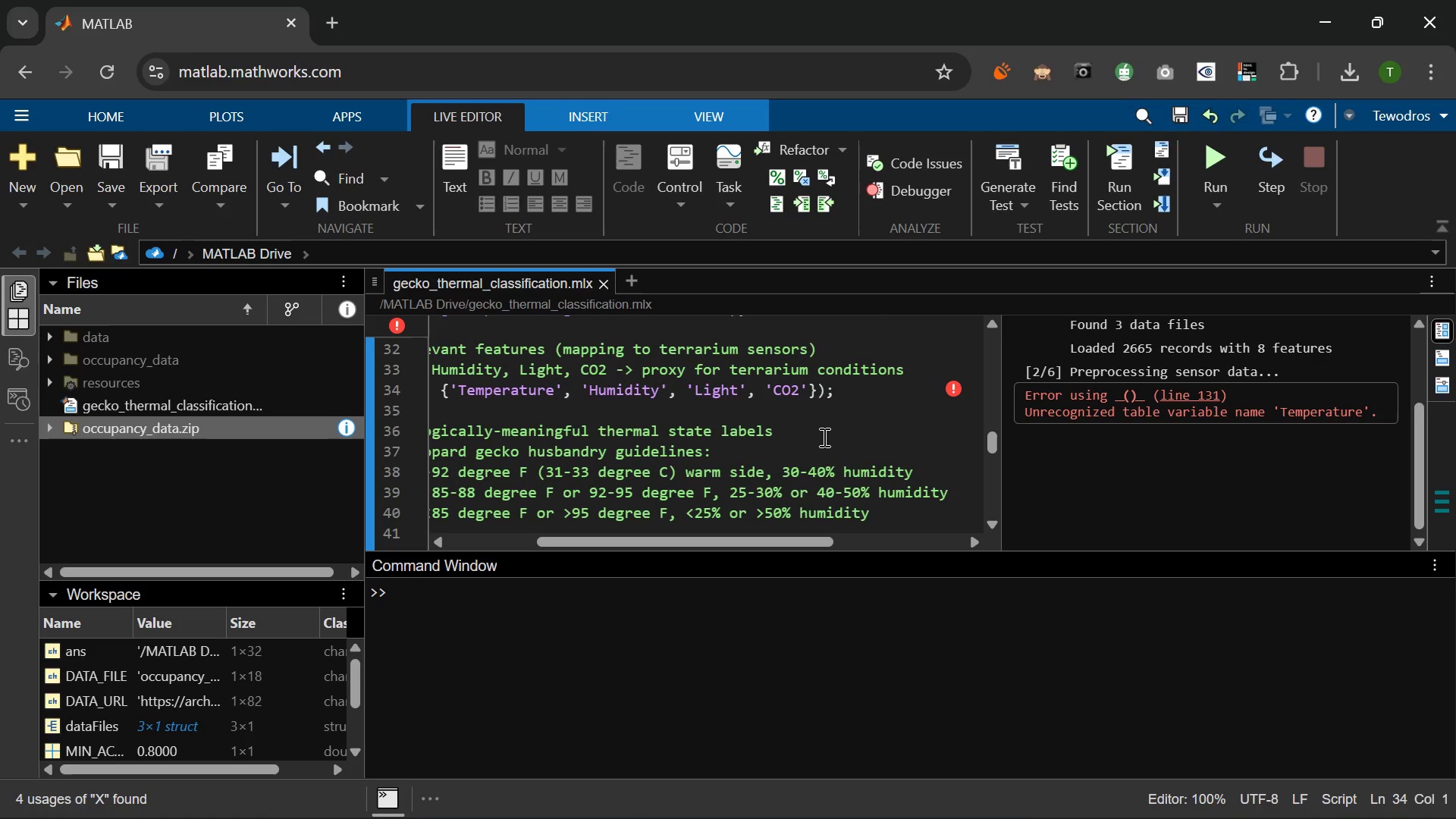 
left_click([613, 391])
 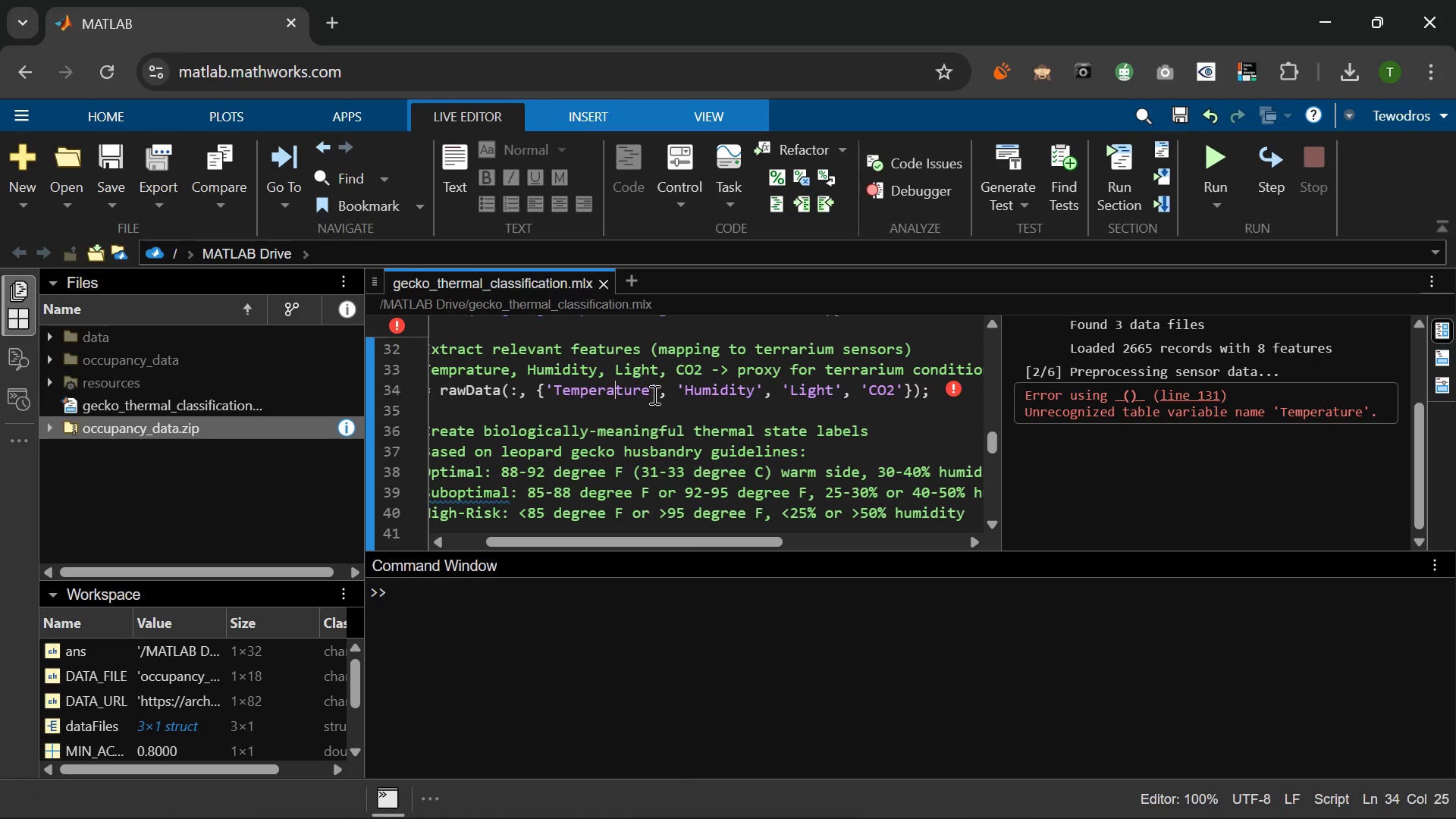 
double_click([653, 394])
 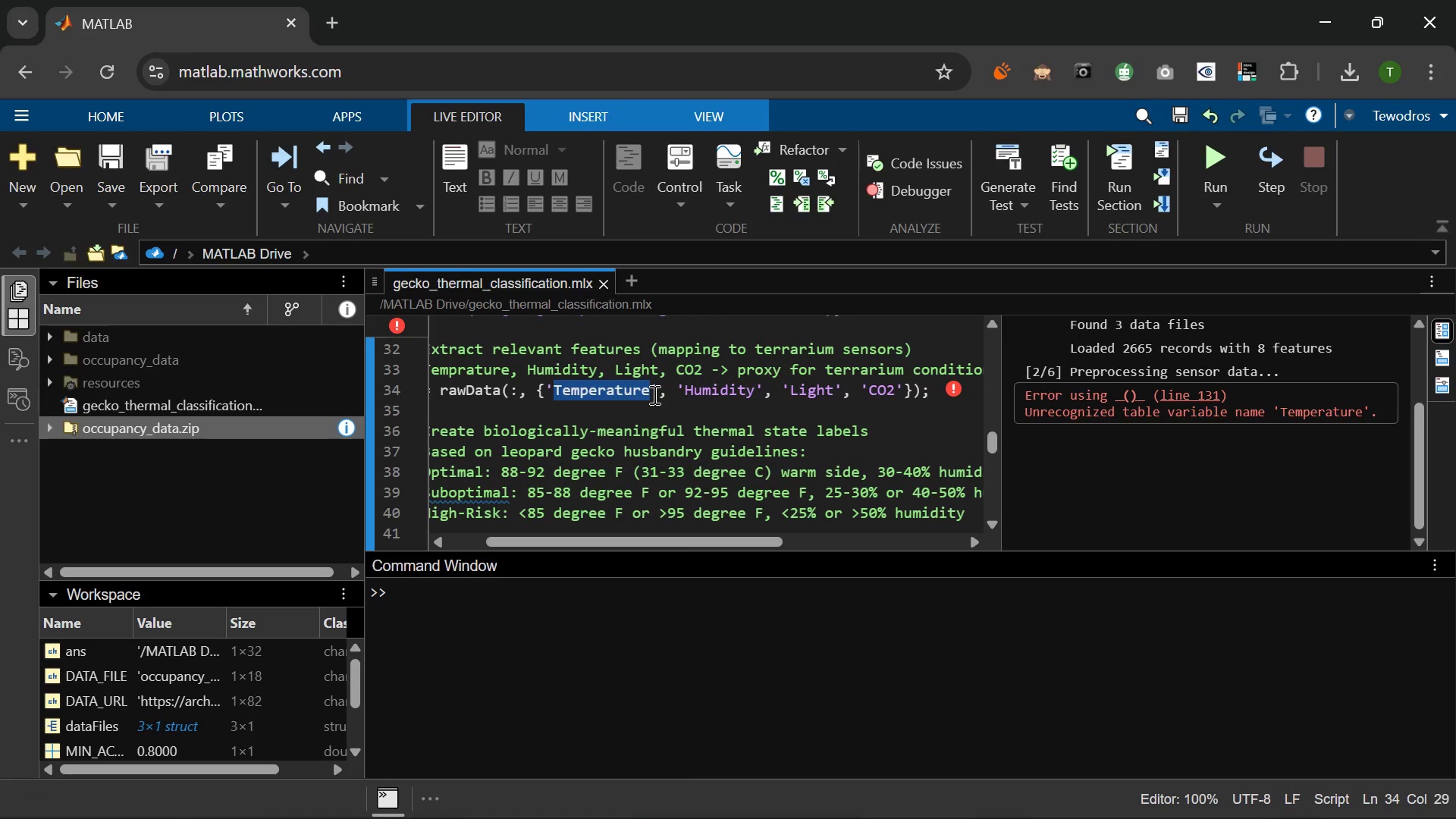 
key(Backspace)
 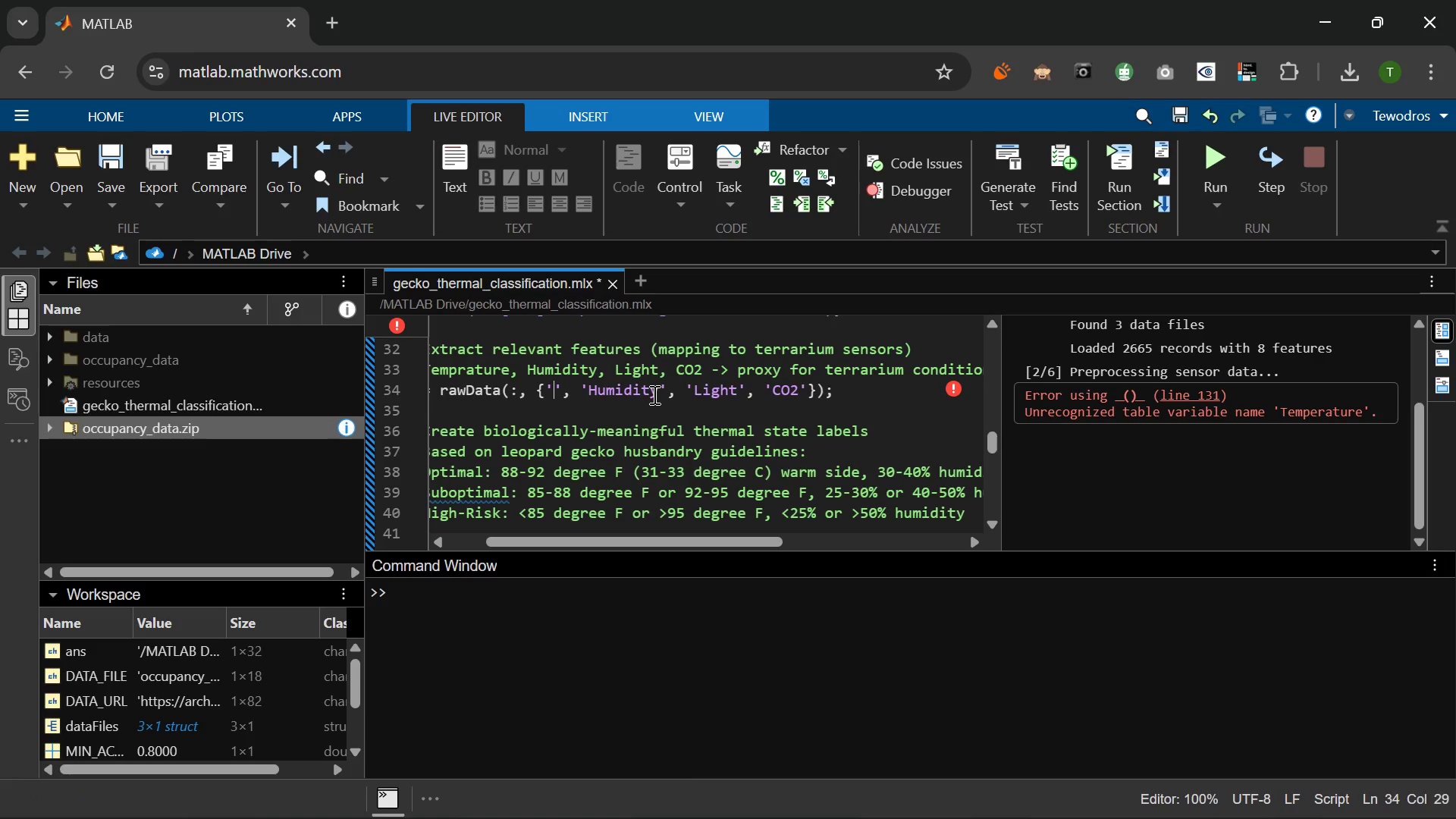 
key(Backspace)
 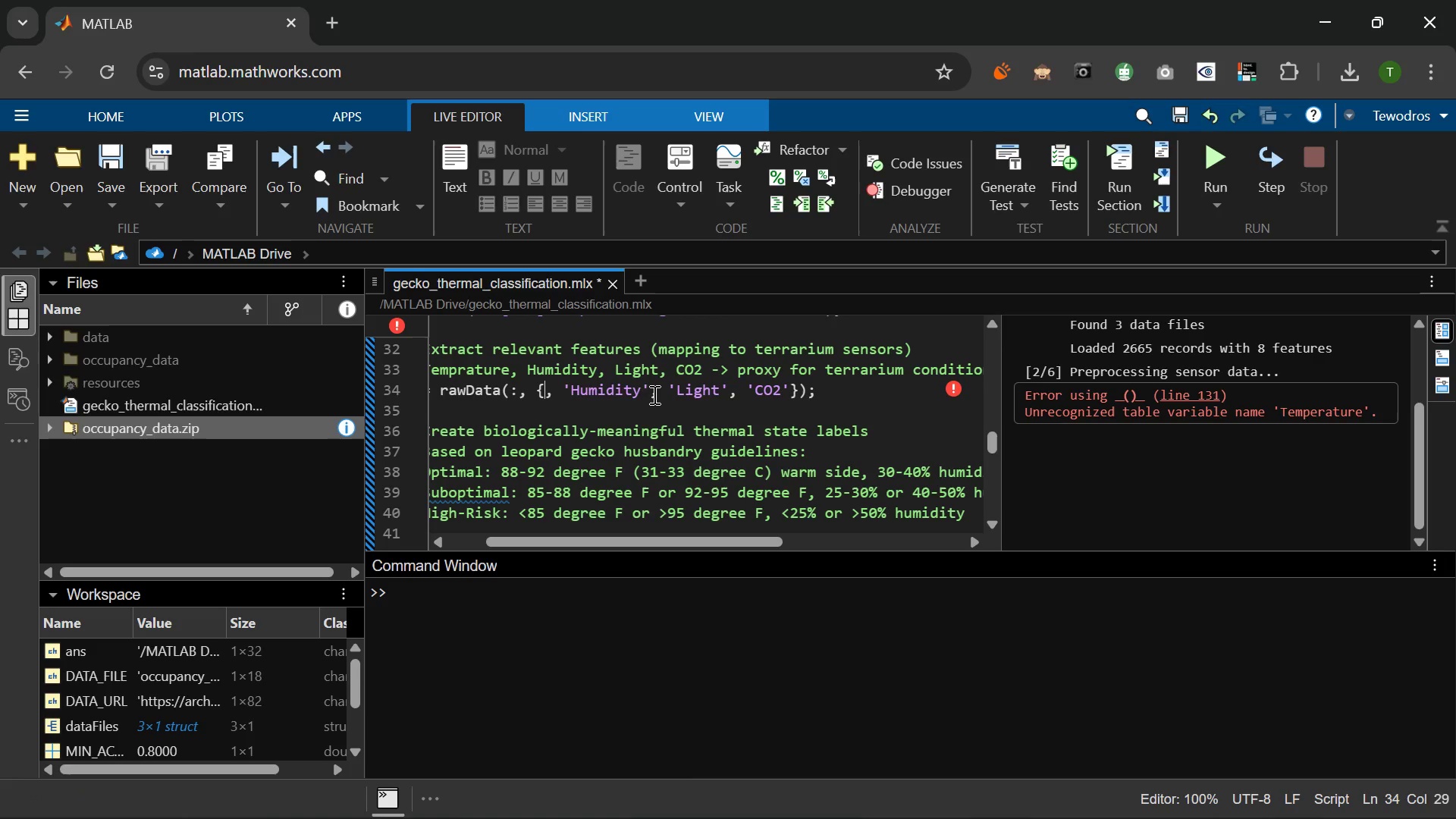 
key(Quote)
 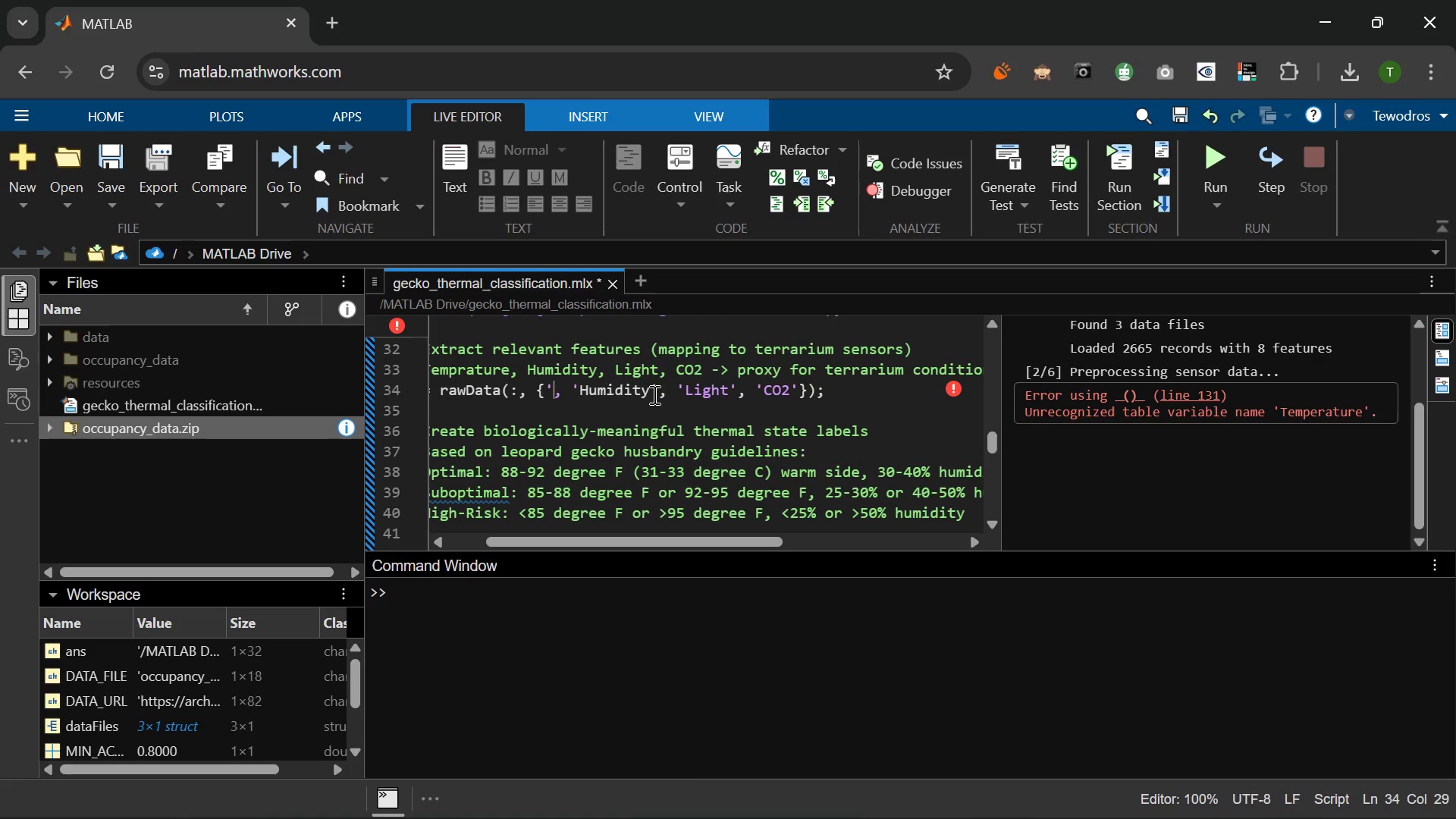 
key(Quote)
 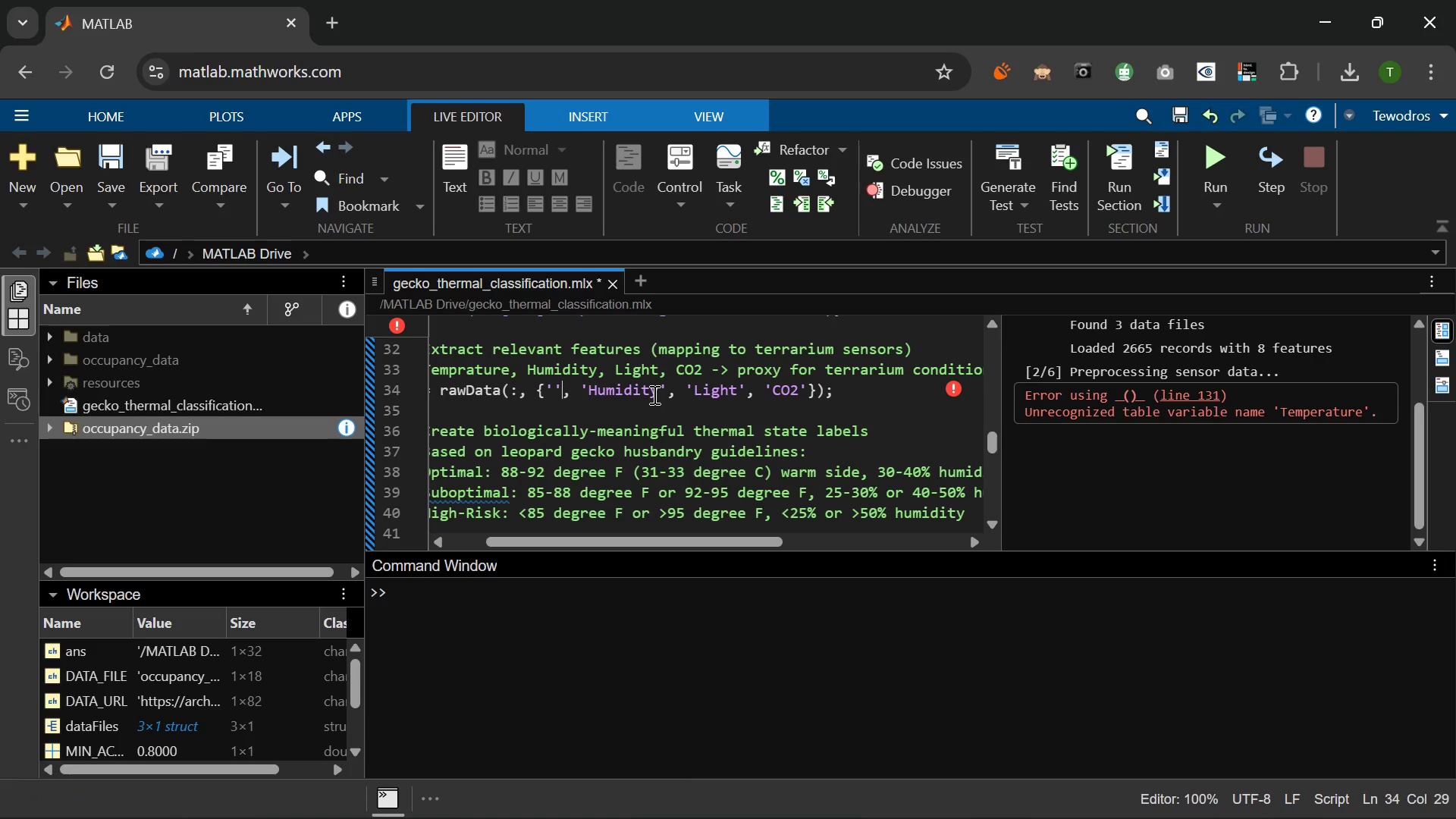 
key(ArrowLeft)
 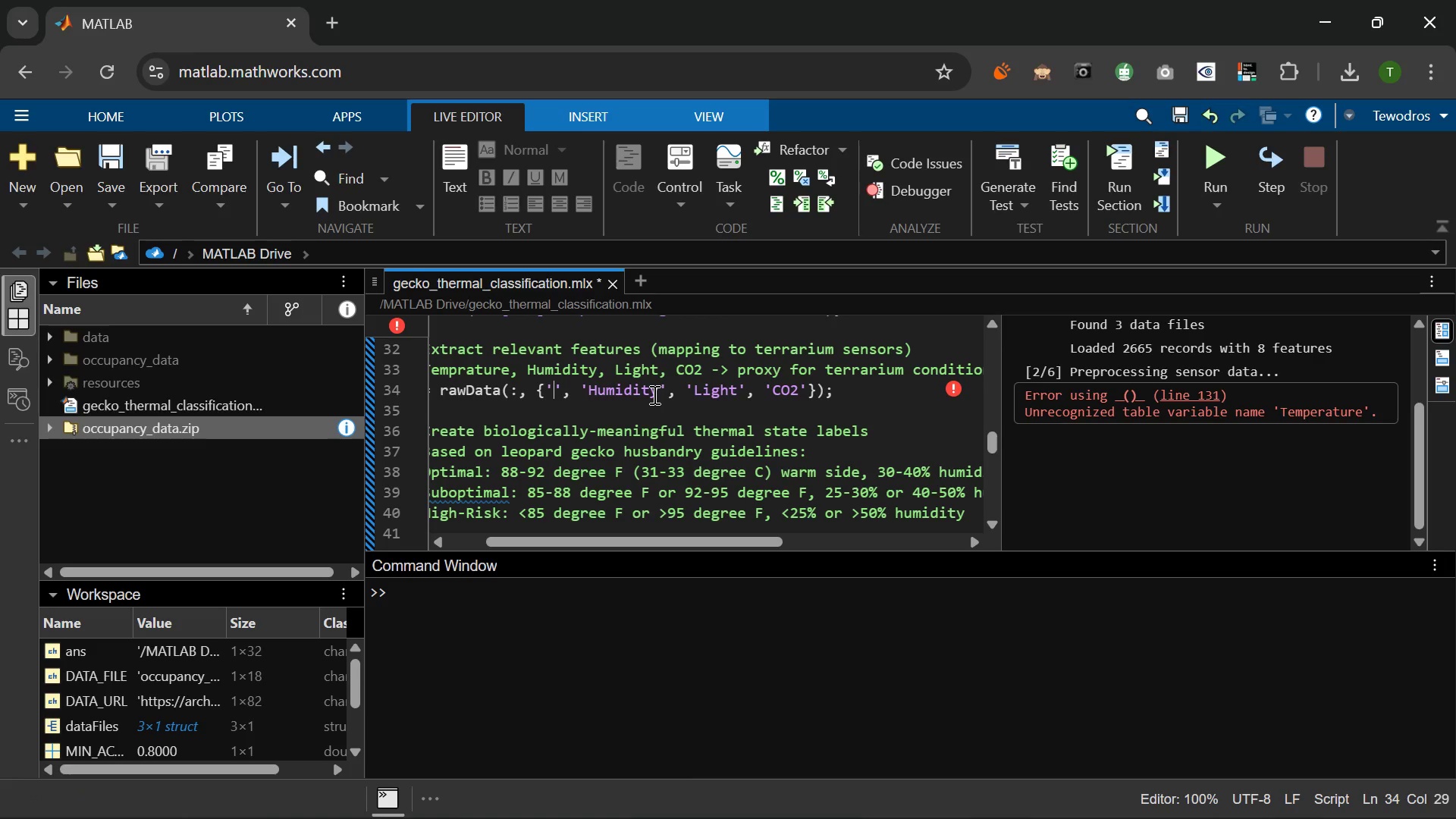 
hold_key(key=ShiftRight, duration=0.53)
 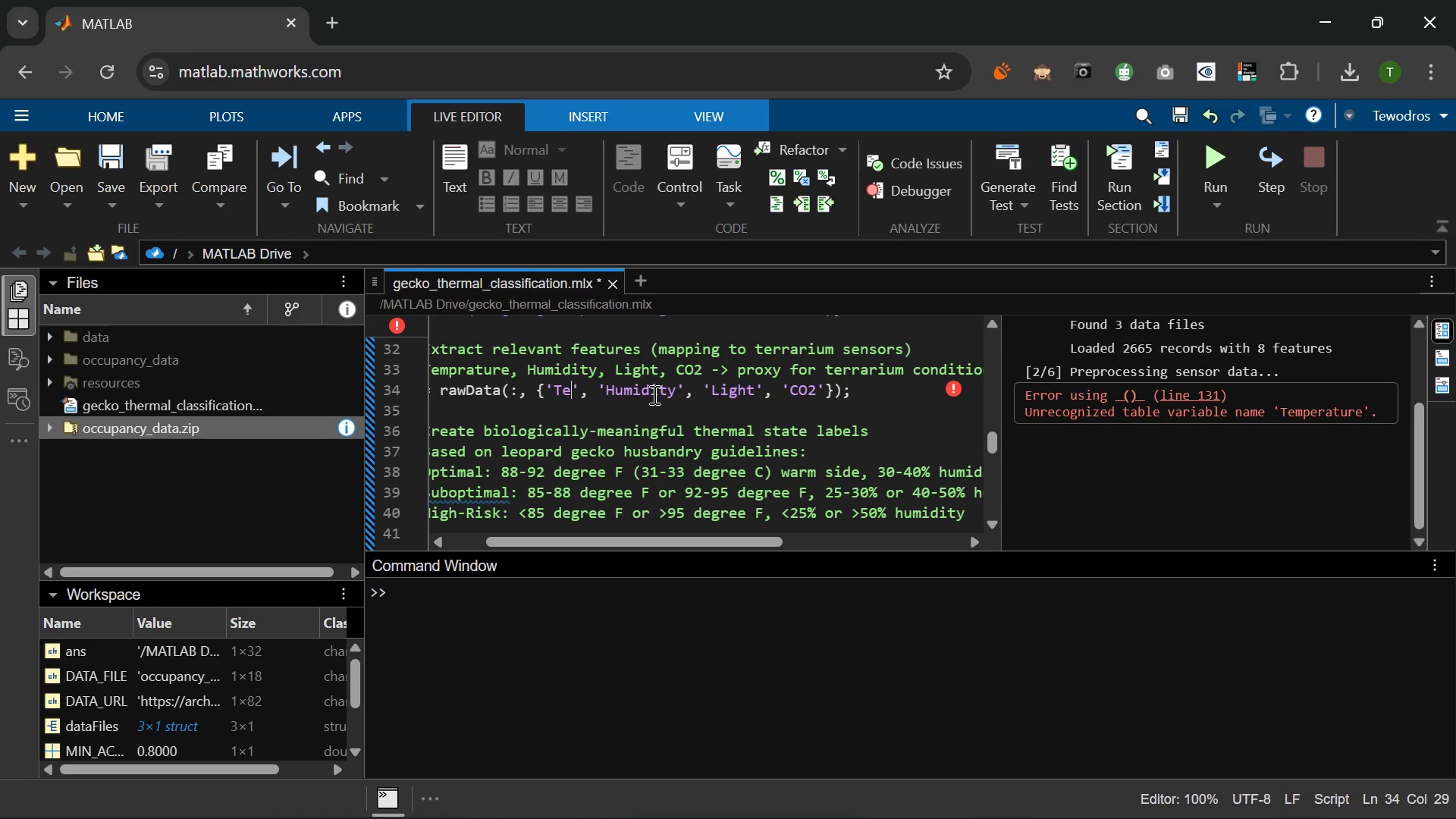 